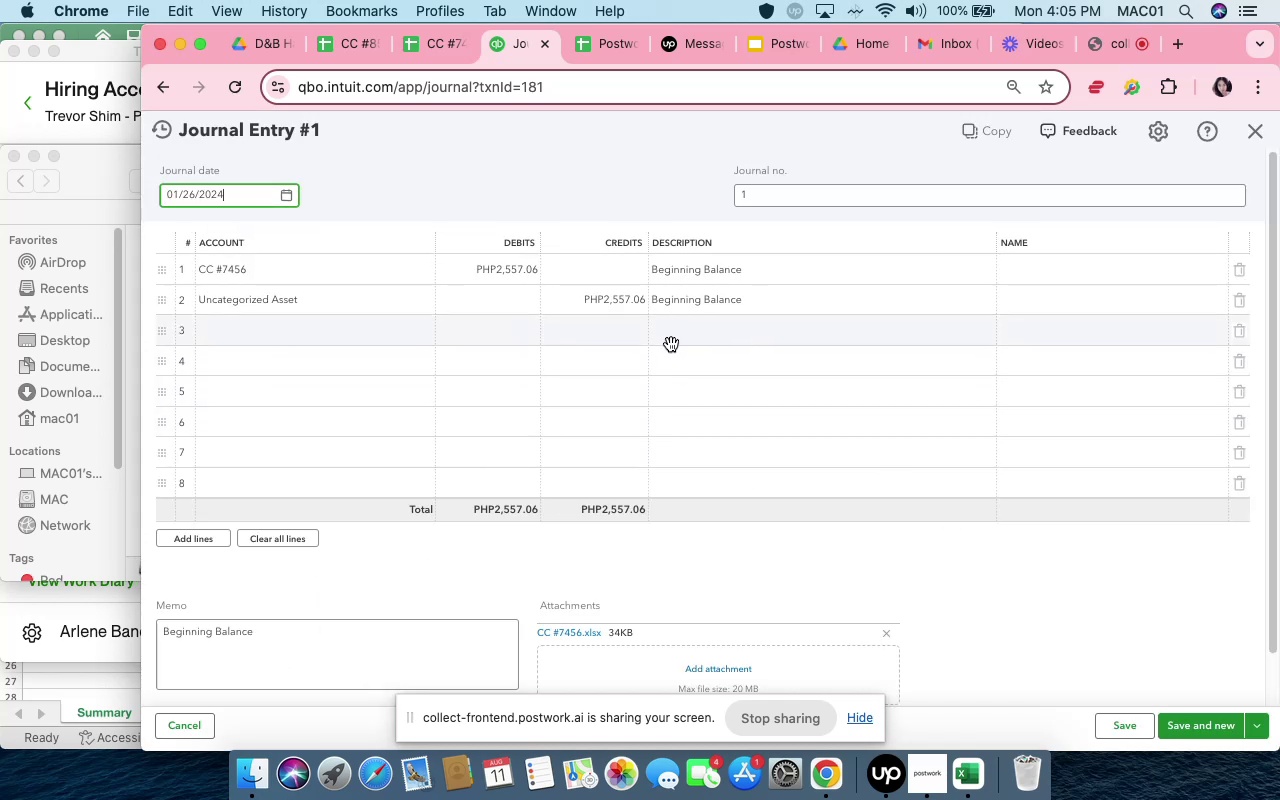 
wait(7.08)
 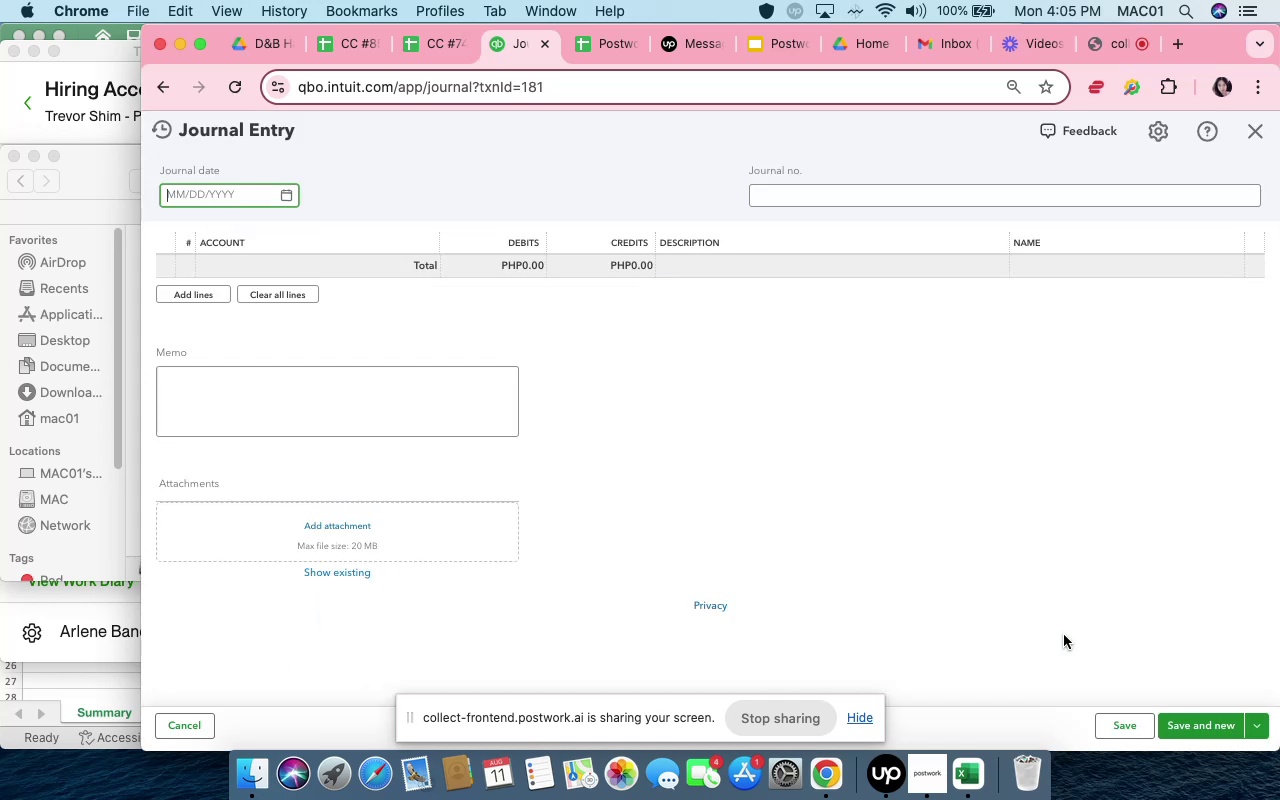 
left_click([602, 301])
 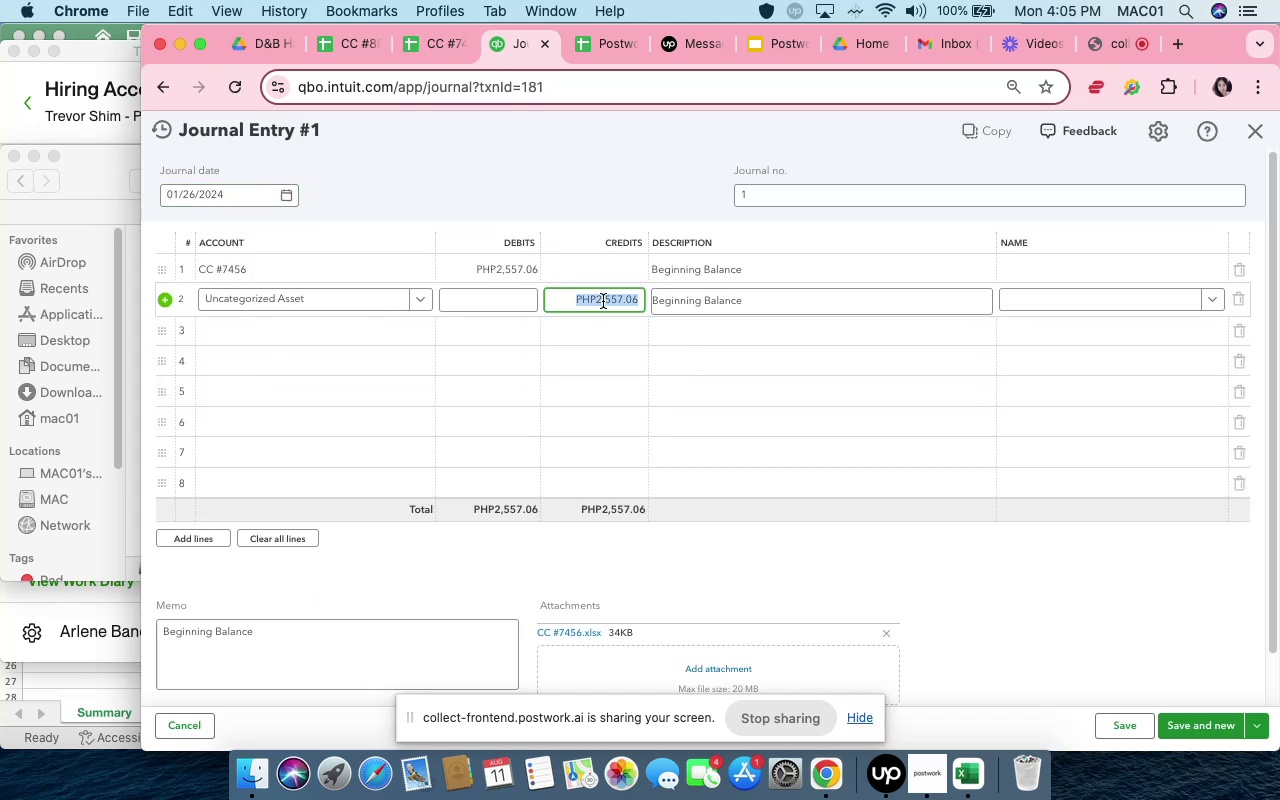 
wait(5.65)
 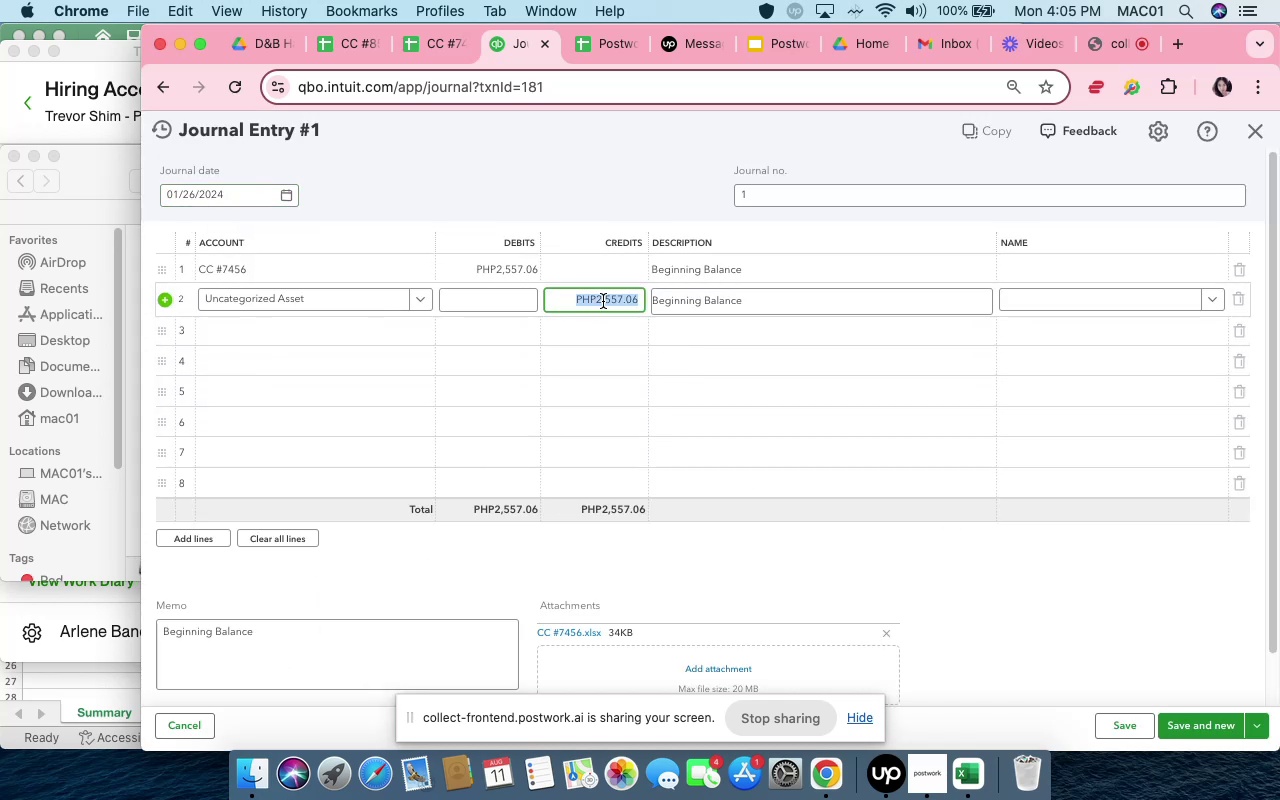 
key(Meta+X)
 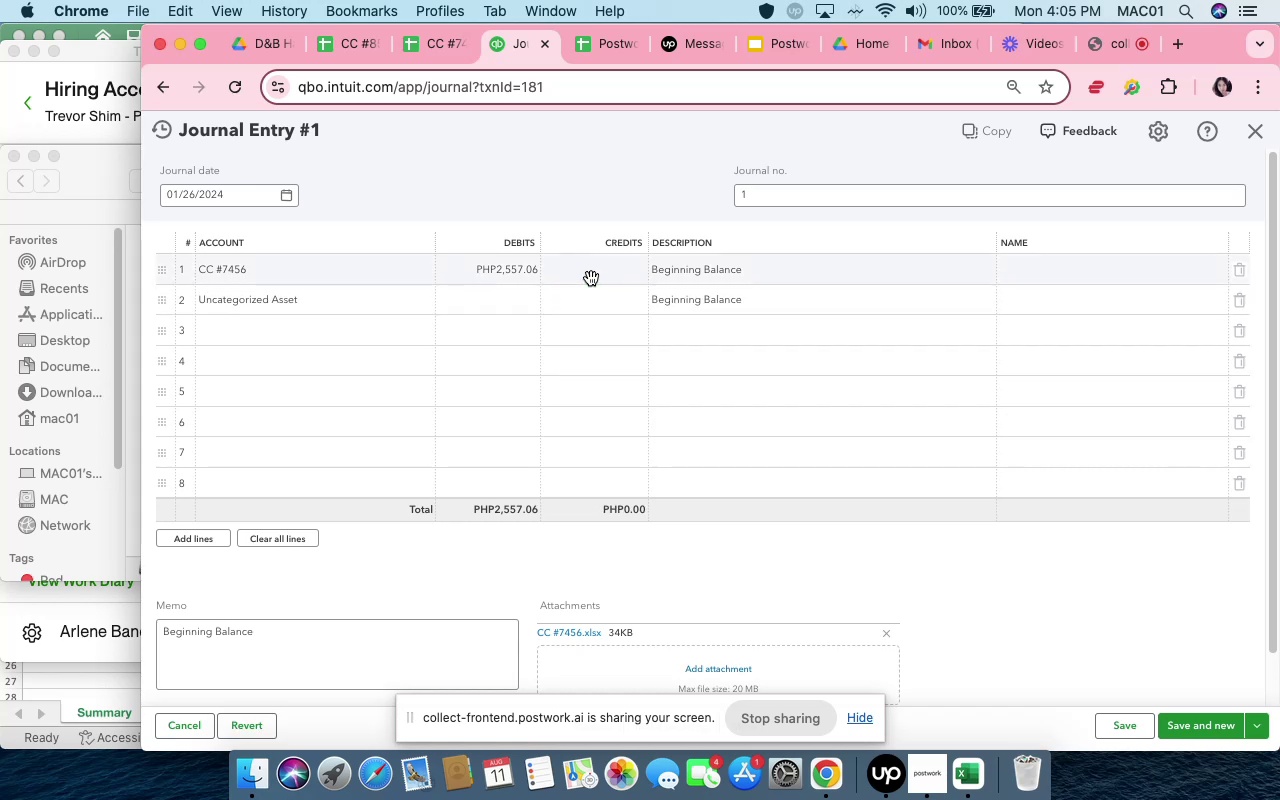 
double_click([591, 278])
 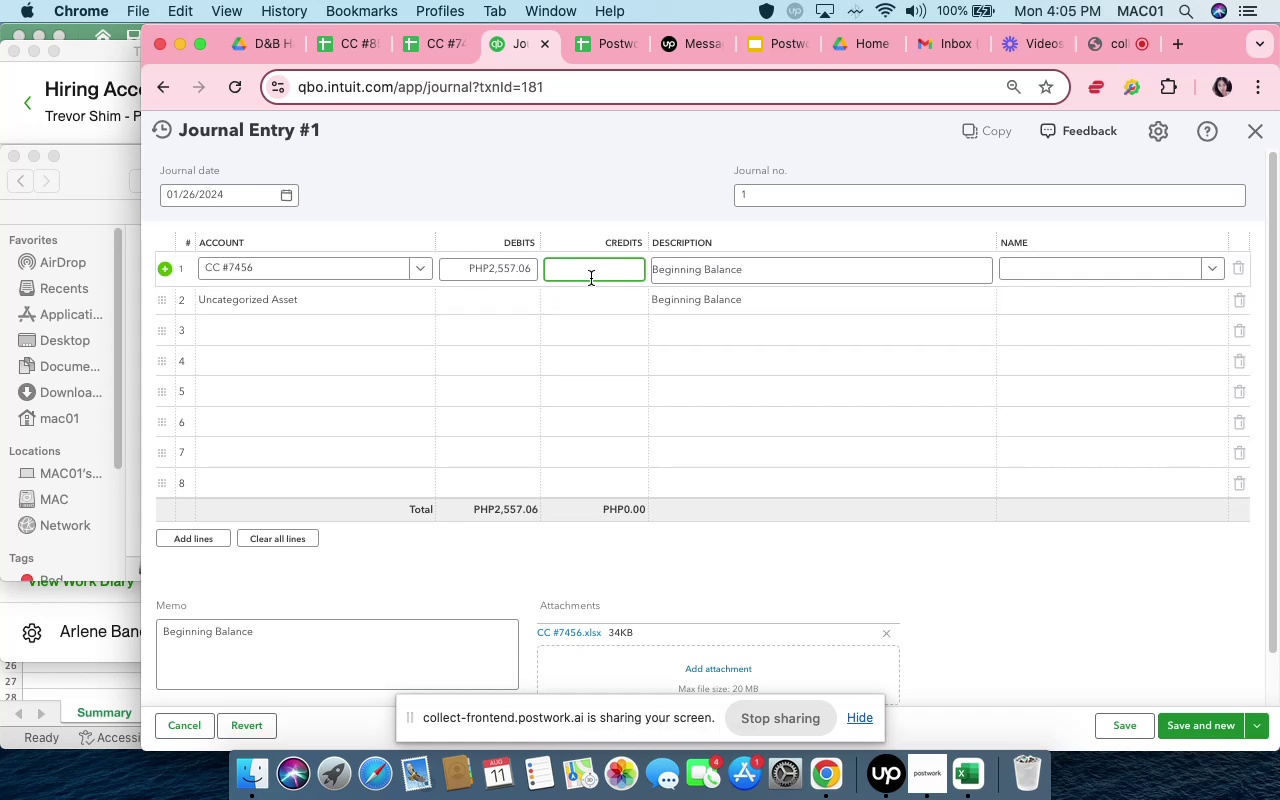 
key(Meta+V)
 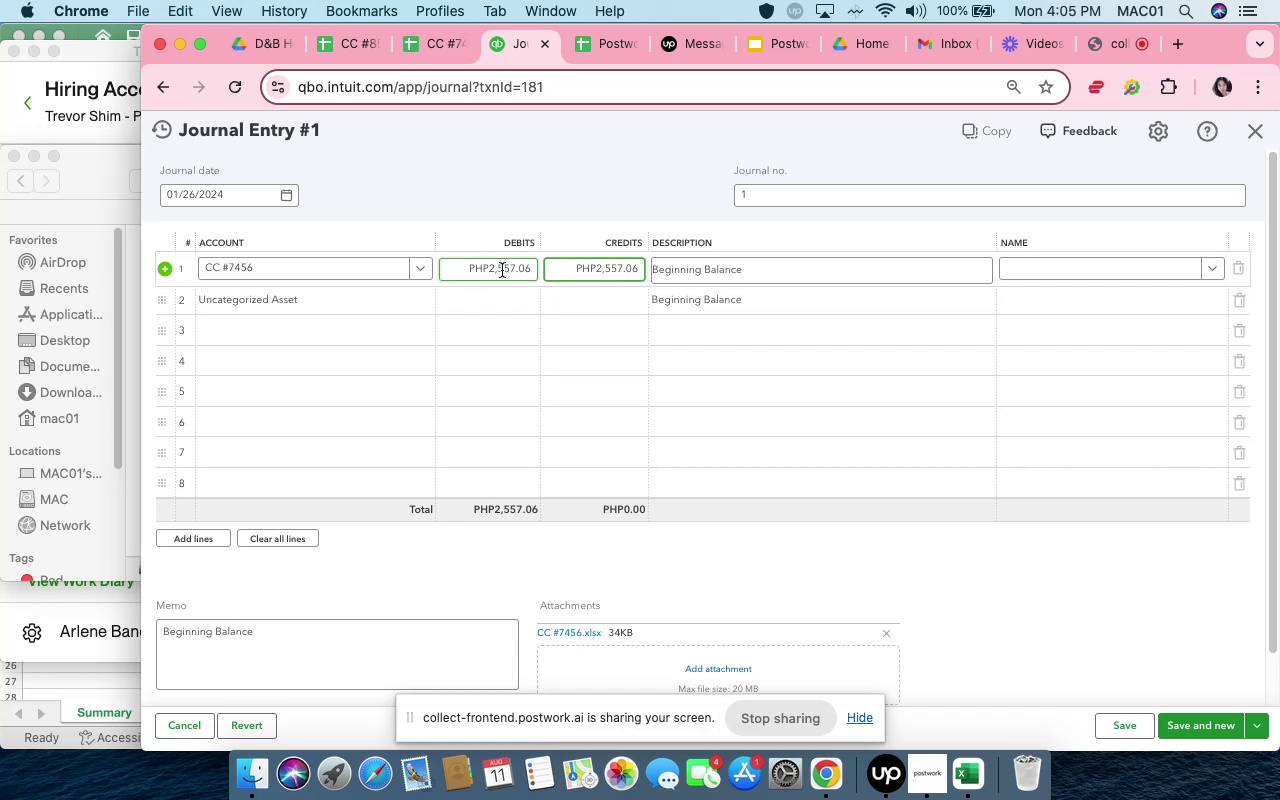 
double_click([502, 270])
 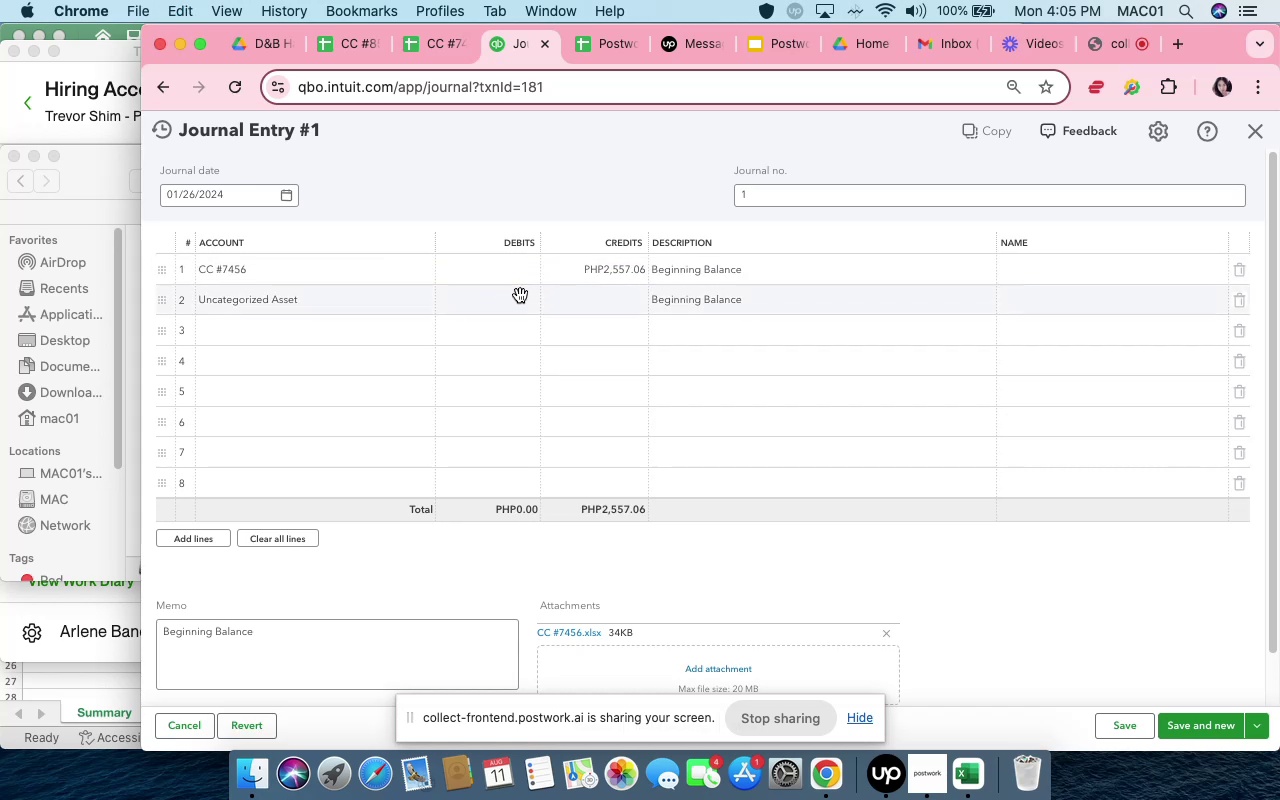 
double_click([520, 295])
 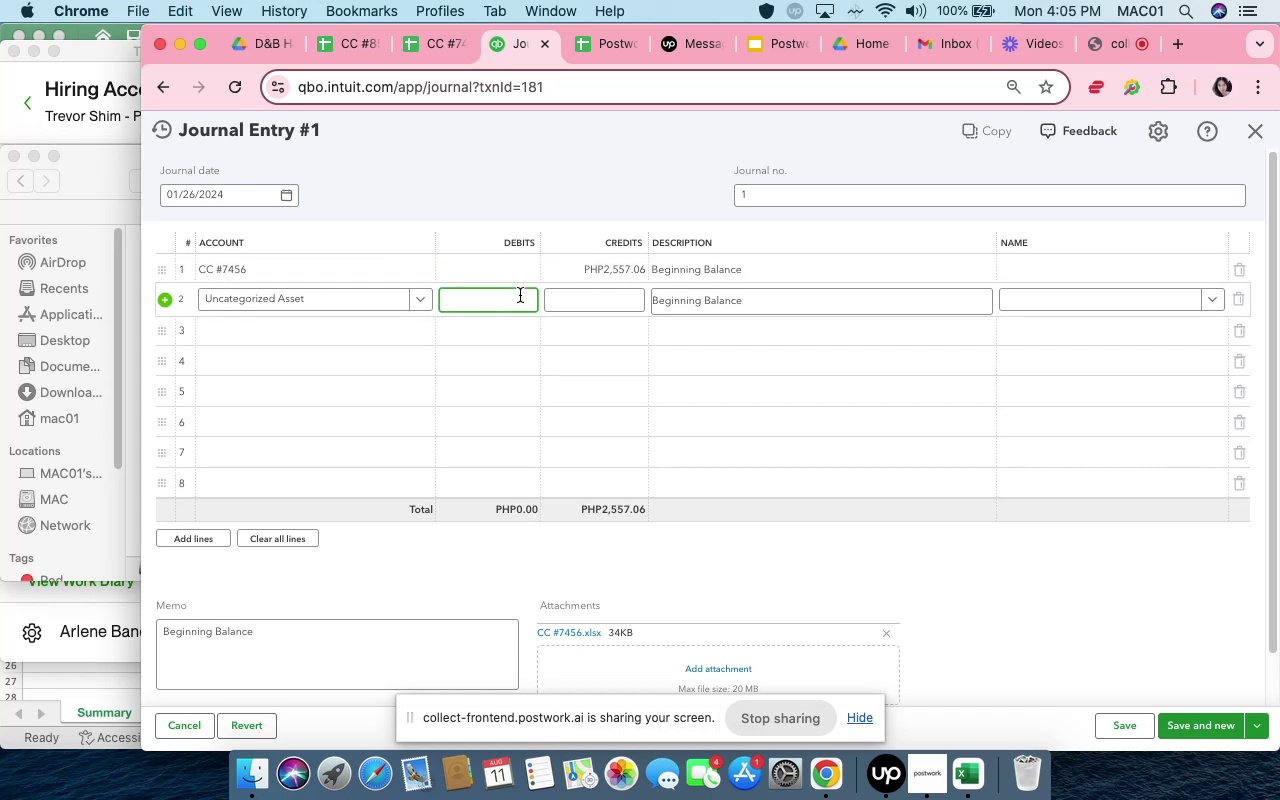 
key(Meta+V)
 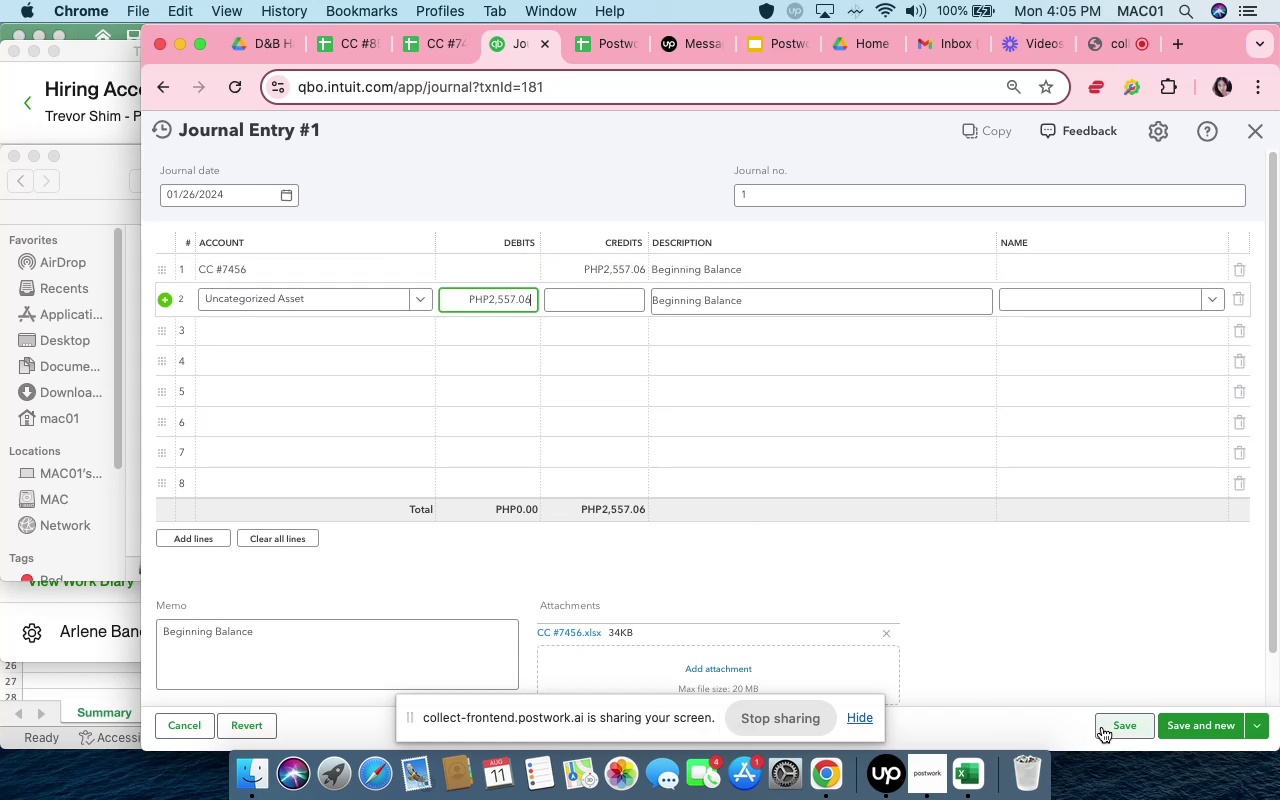 
left_click([1106, 727])
 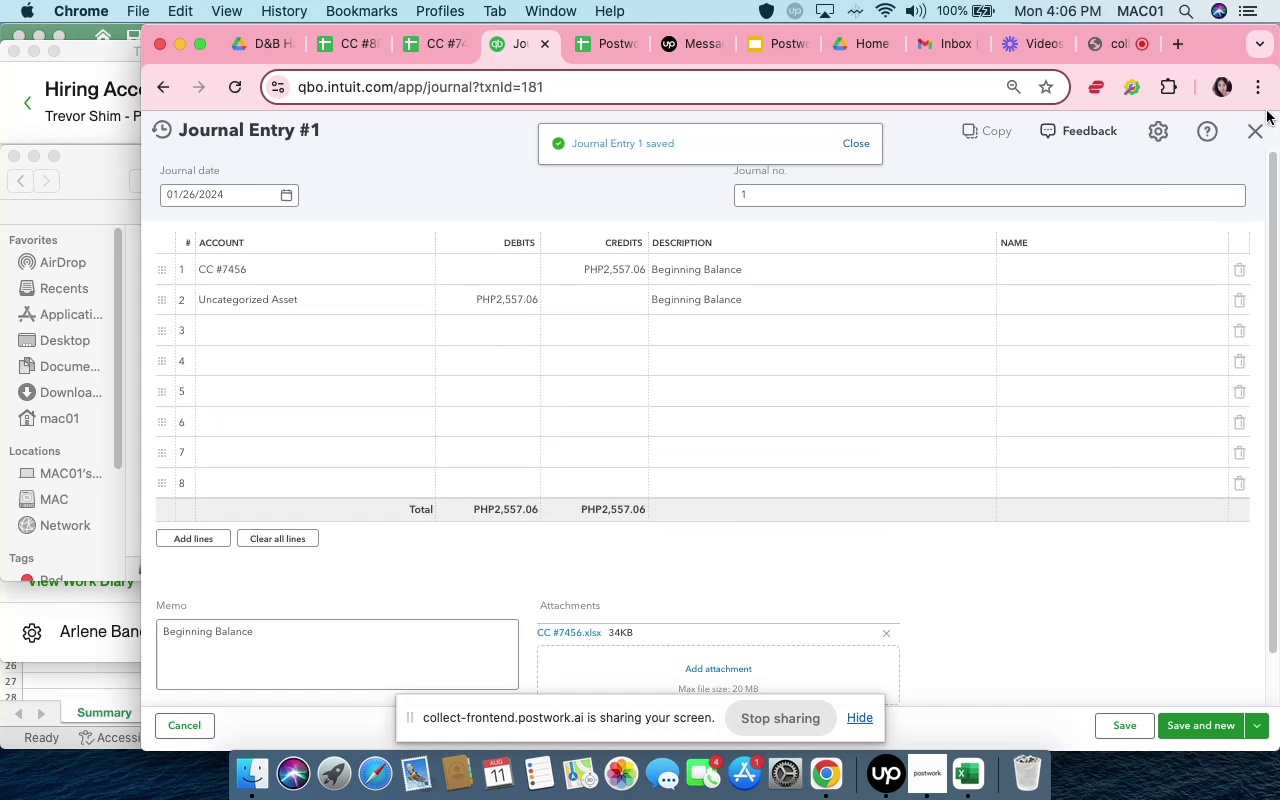 
left_click([1265, 128])
 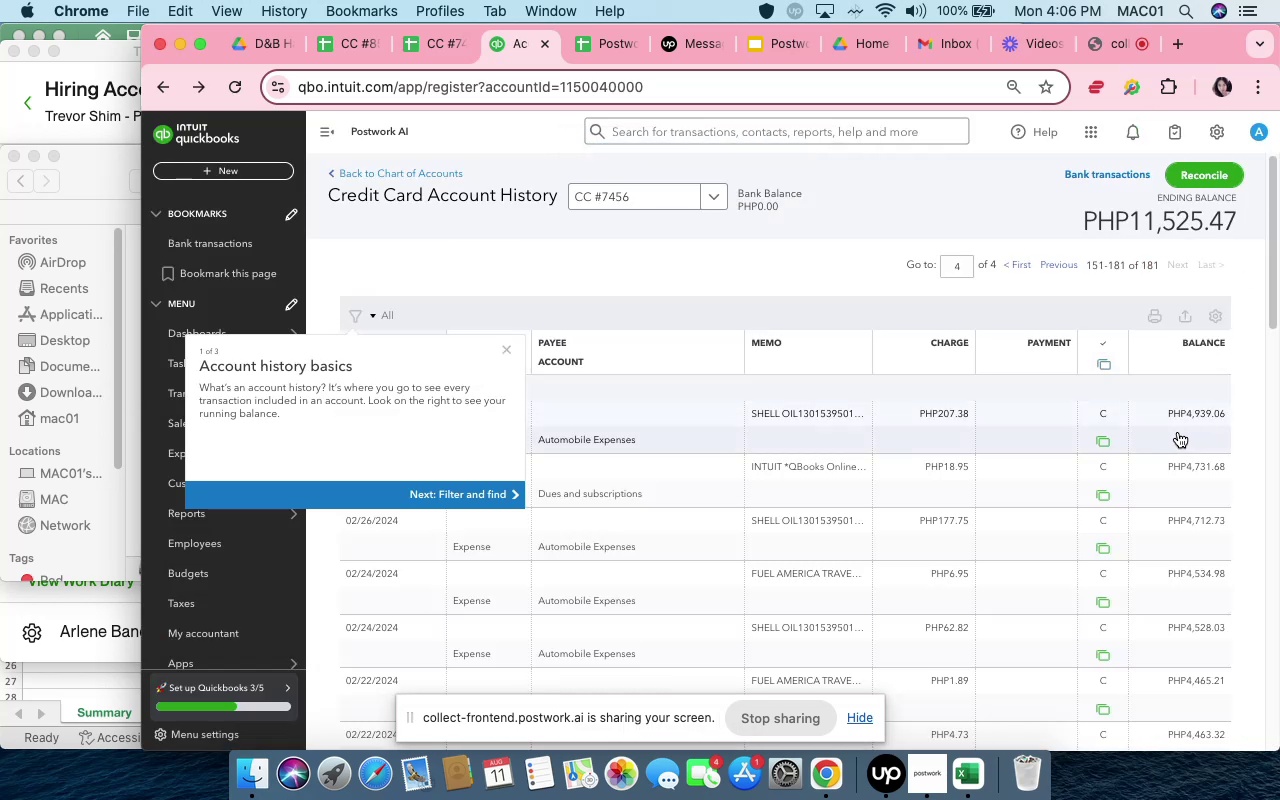 
scroll: coordinate [1178, 429], scroll_direction: down, amount: 98.0
 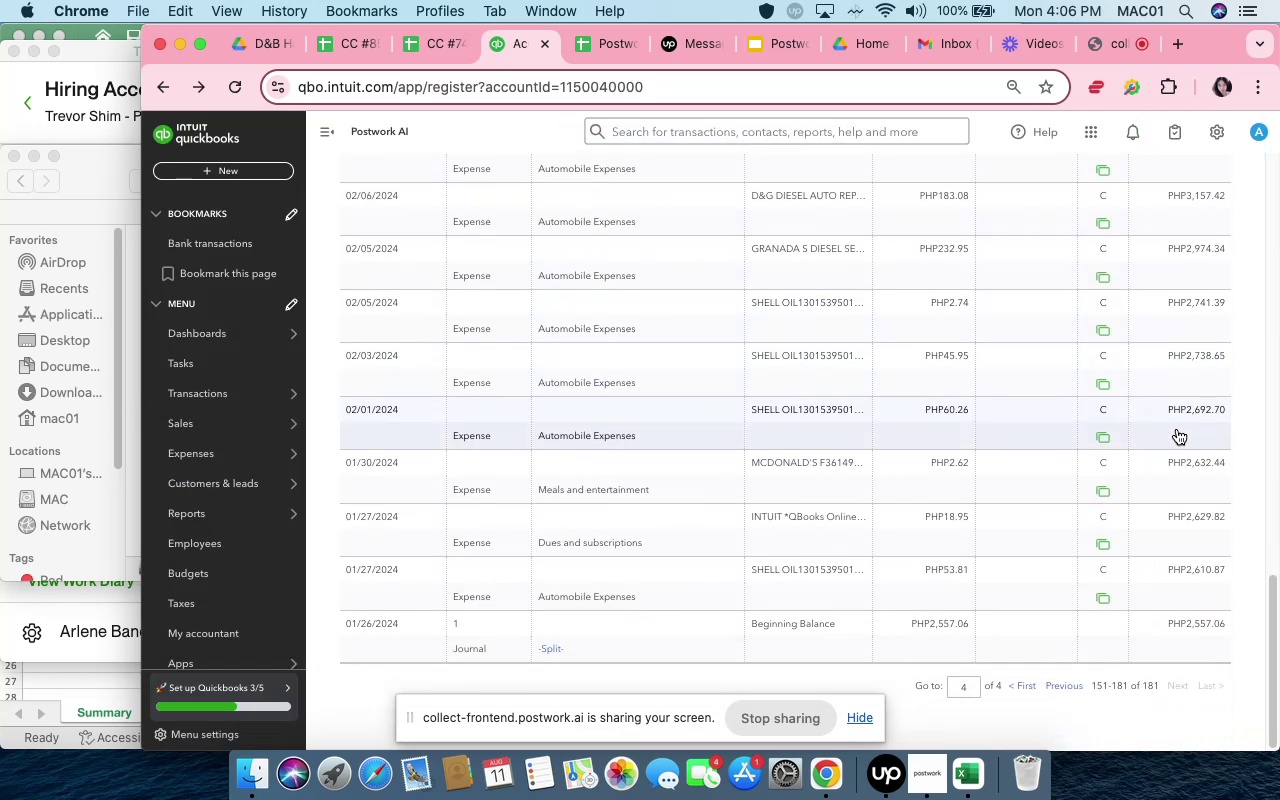 
scroll: coordinate [1177, 429], scroll_direction: up, amount: 75.0
 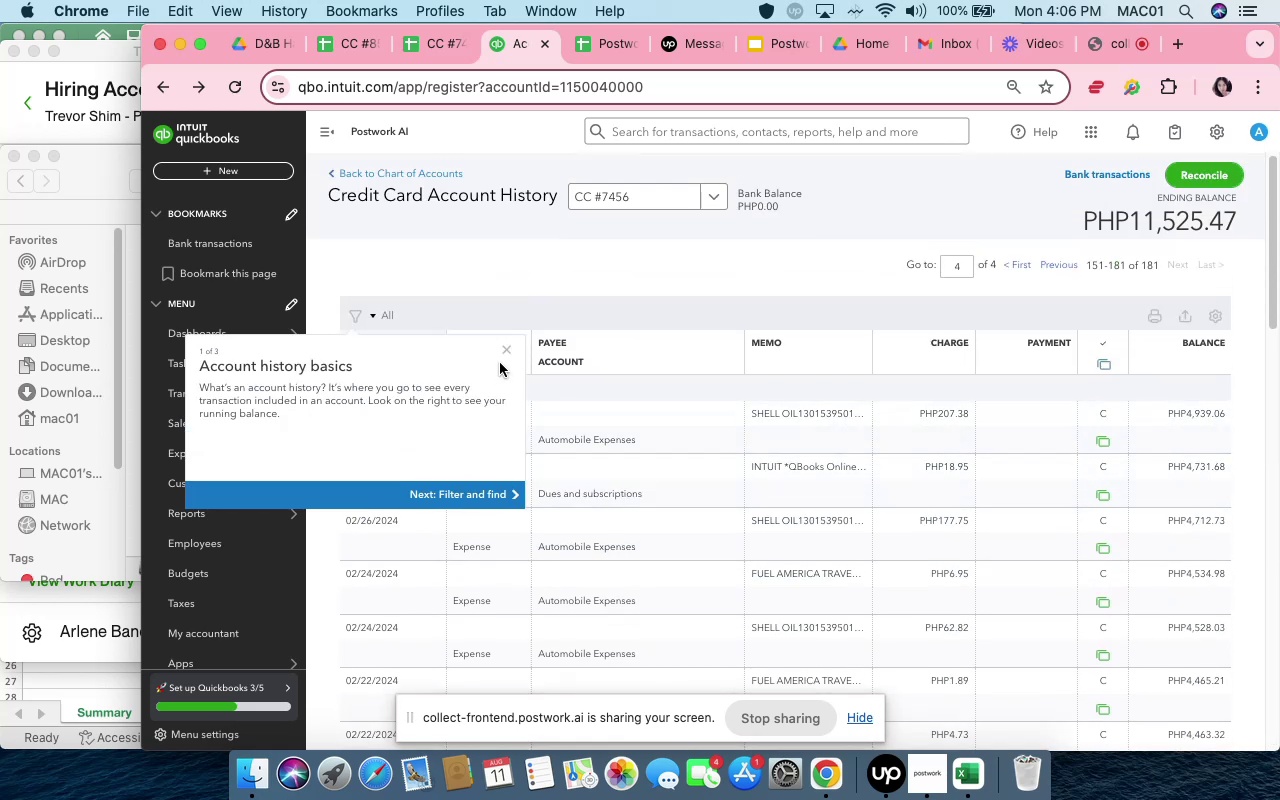 
left_click([499, 354])
 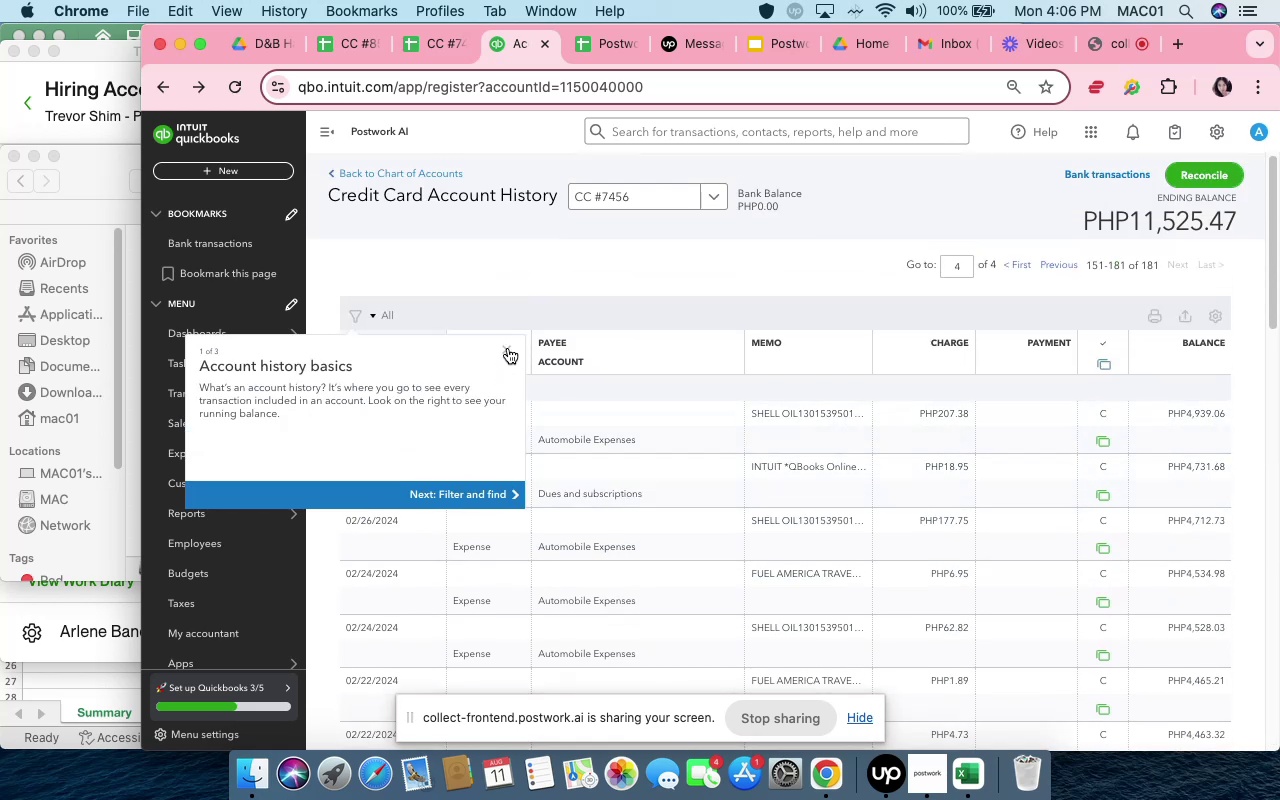 
left_click([509, 348])
 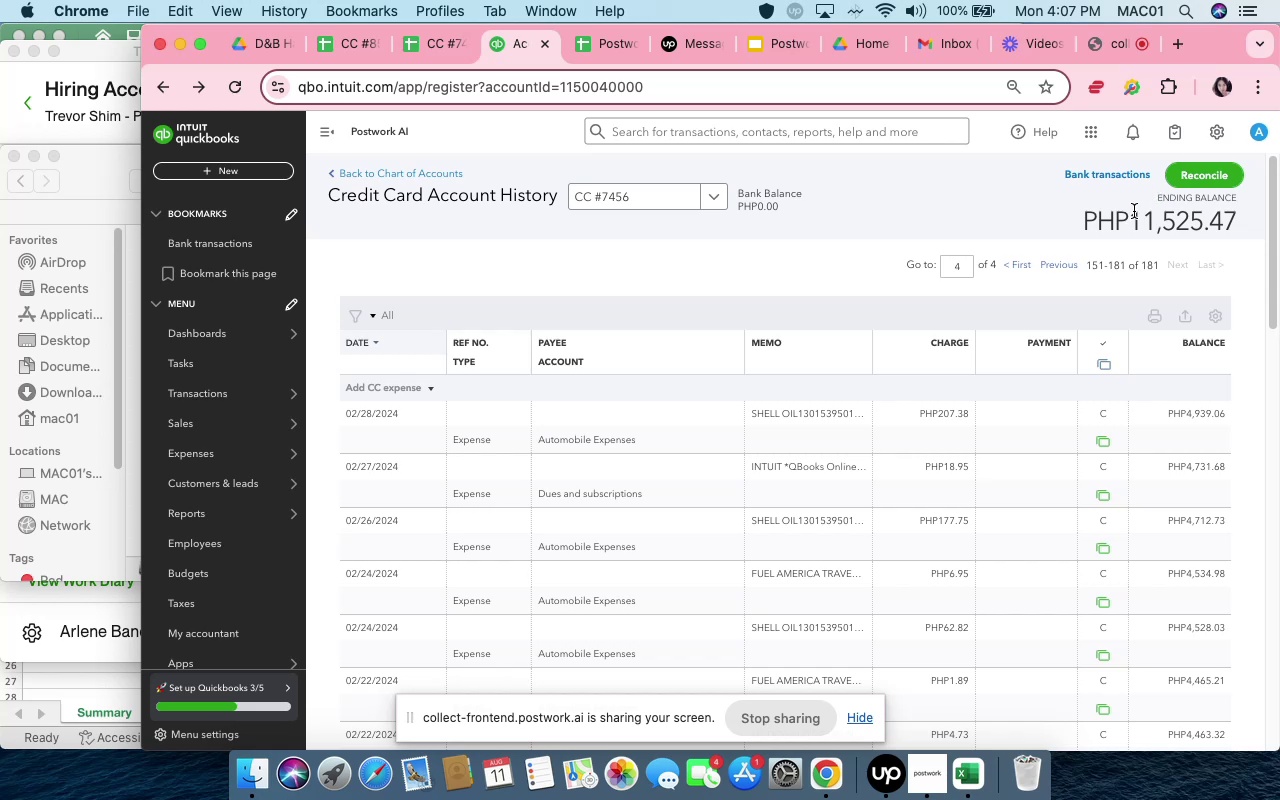 
wait(53.17)
 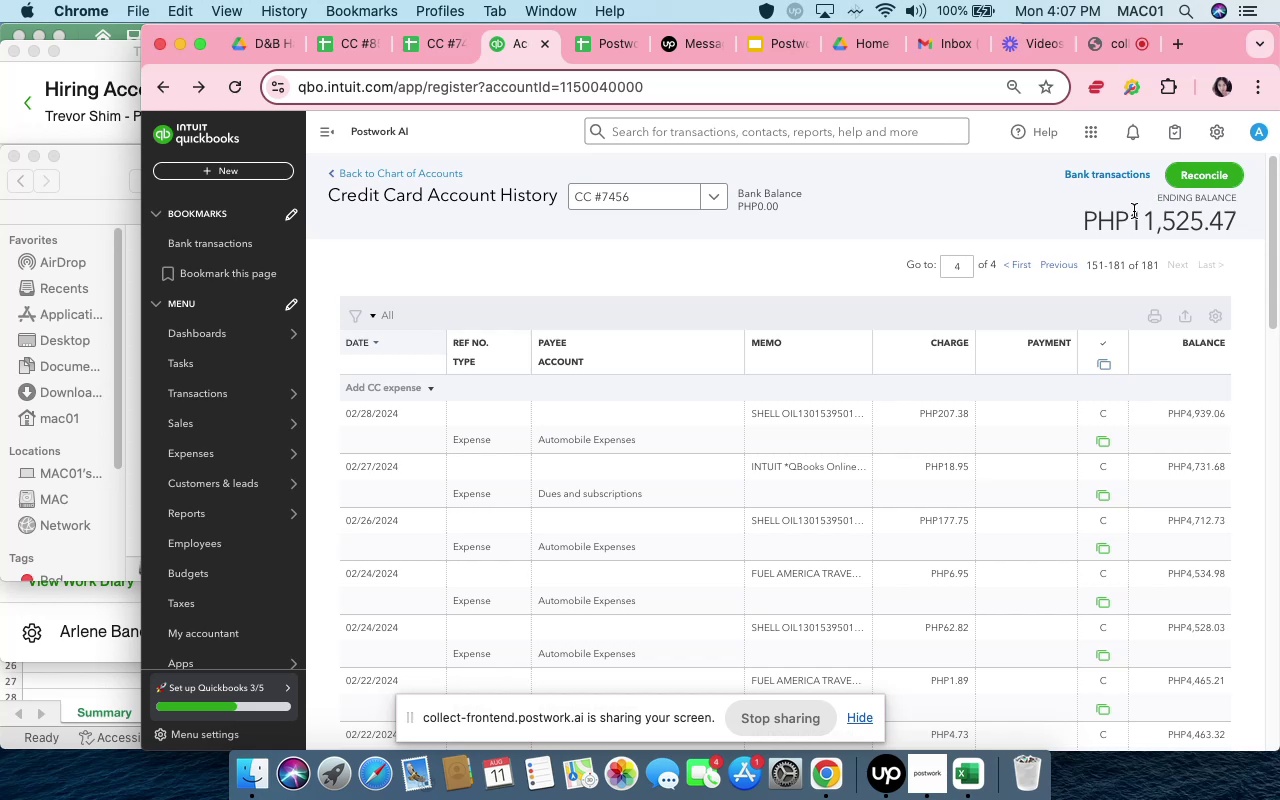 
left_click([1210, 130])
 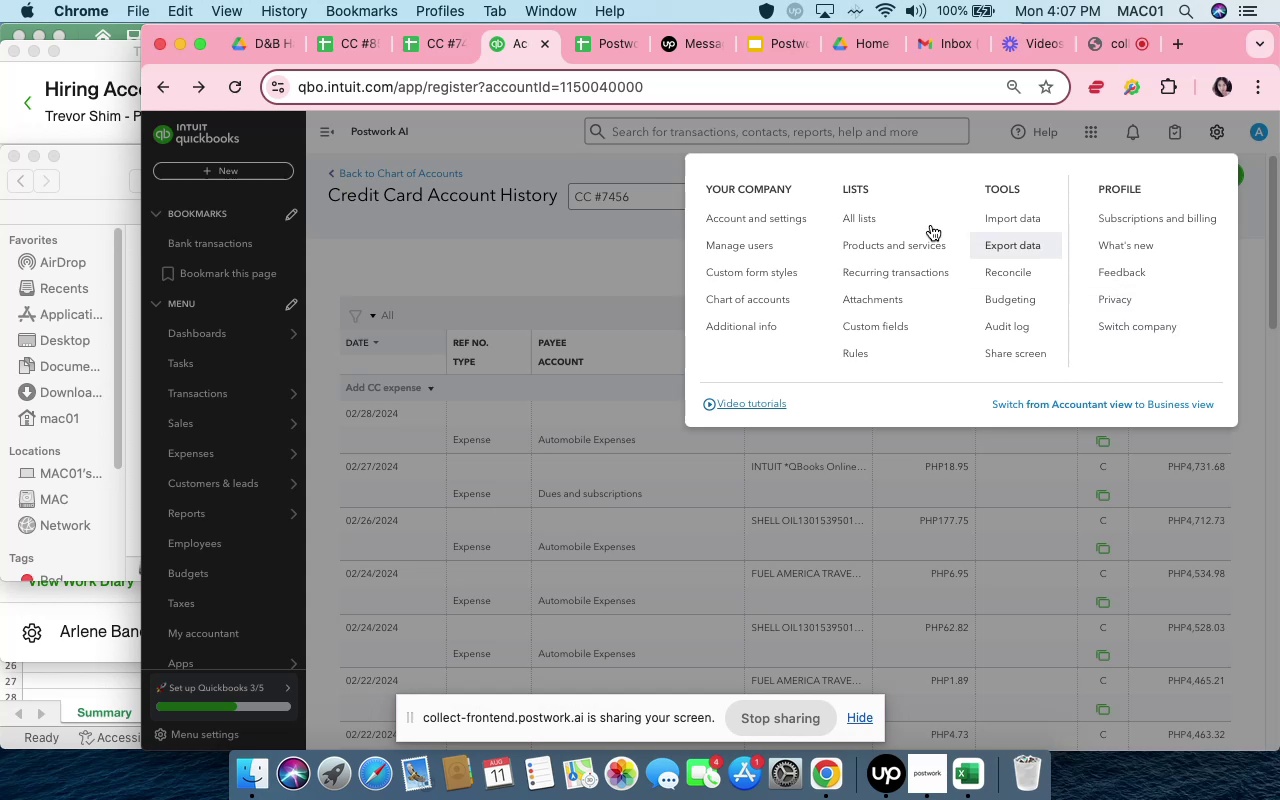 
wait(5.95)
 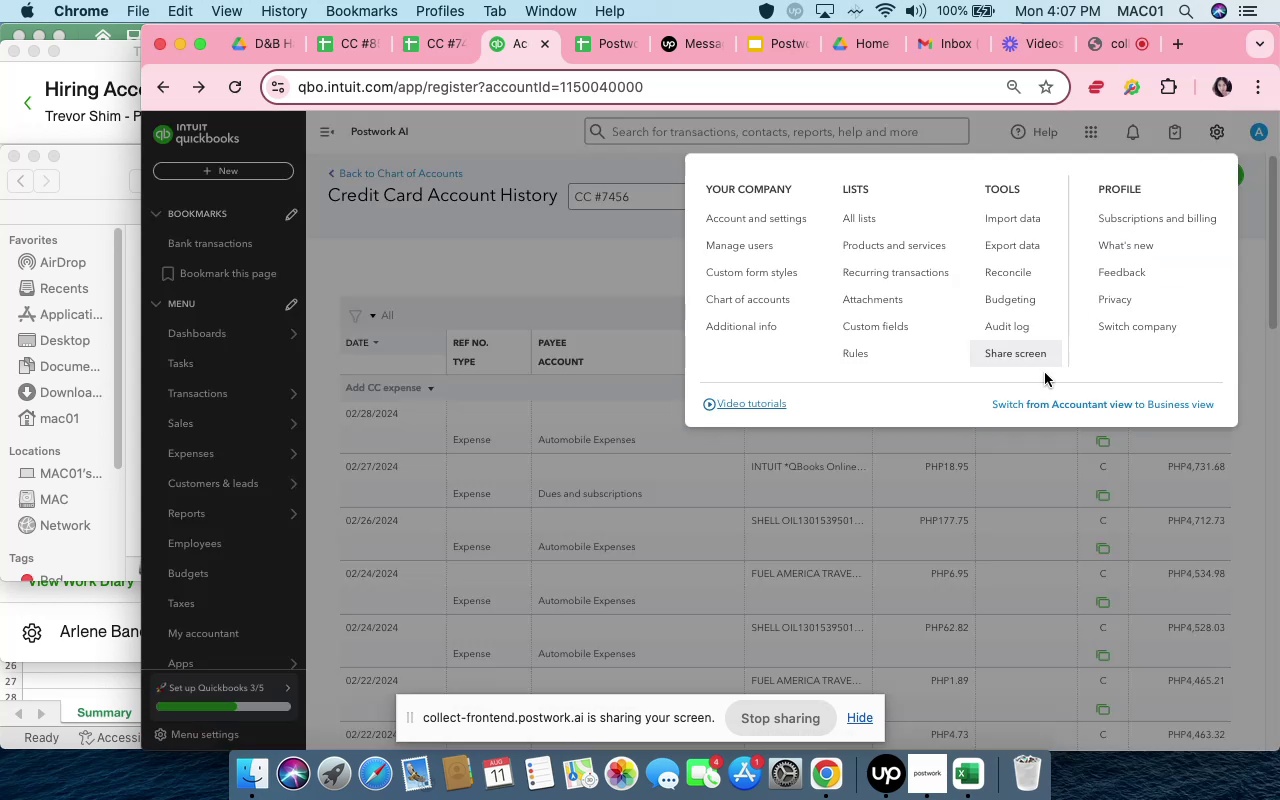 
left_click([747, 218])
 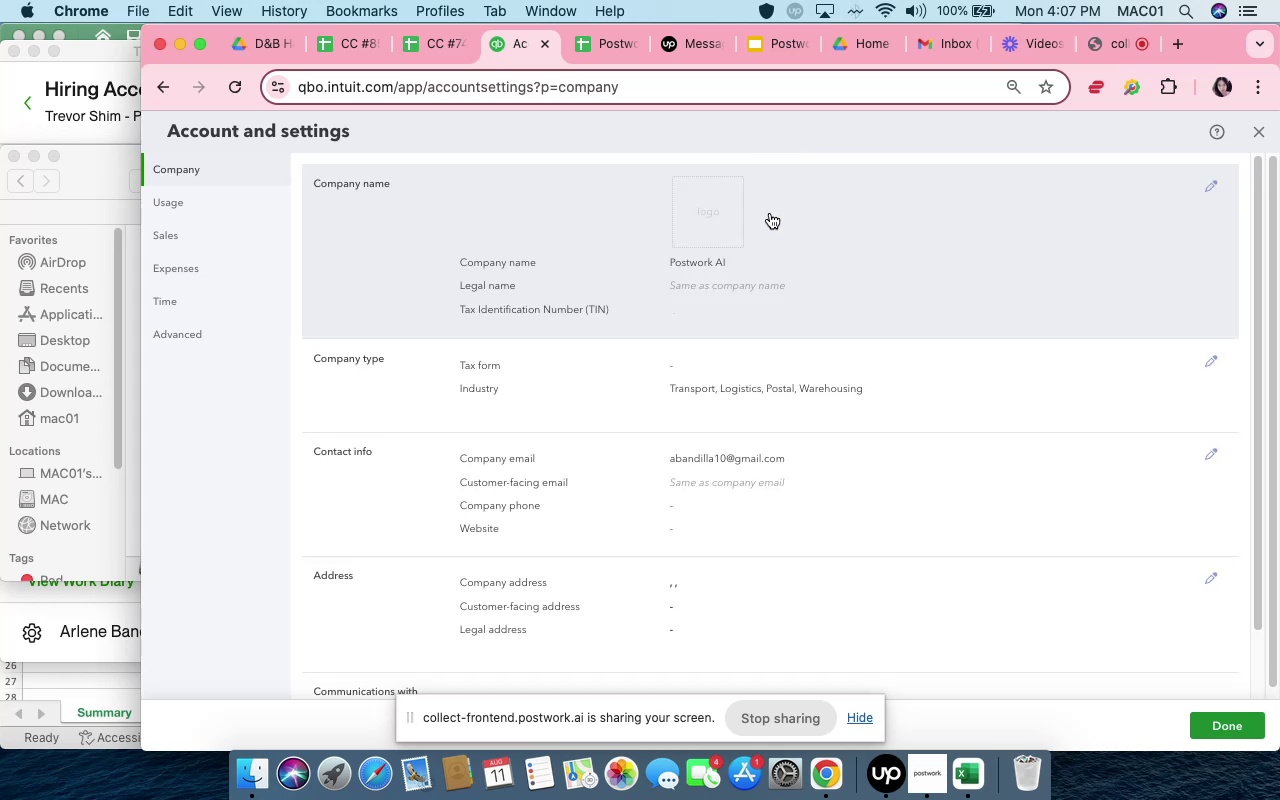 
wait(19.53)
 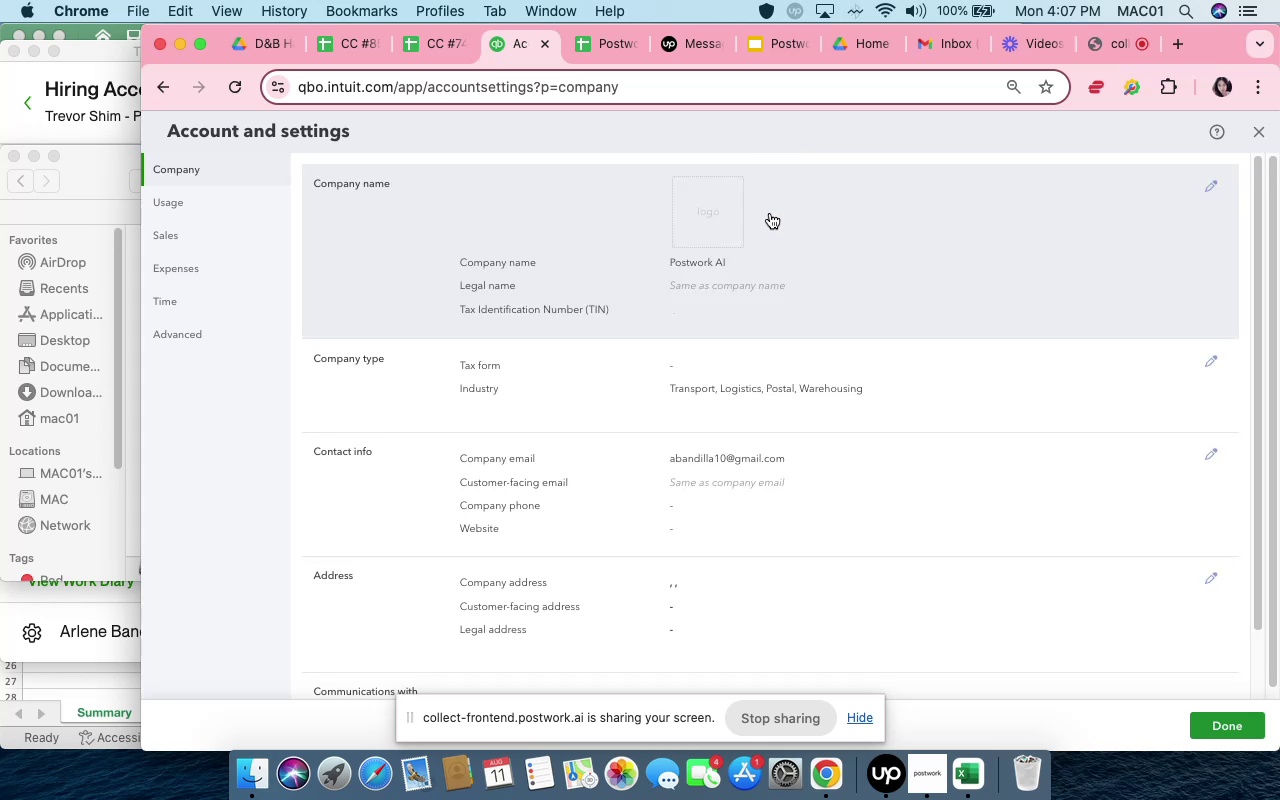 
left_click([1218, 181])
 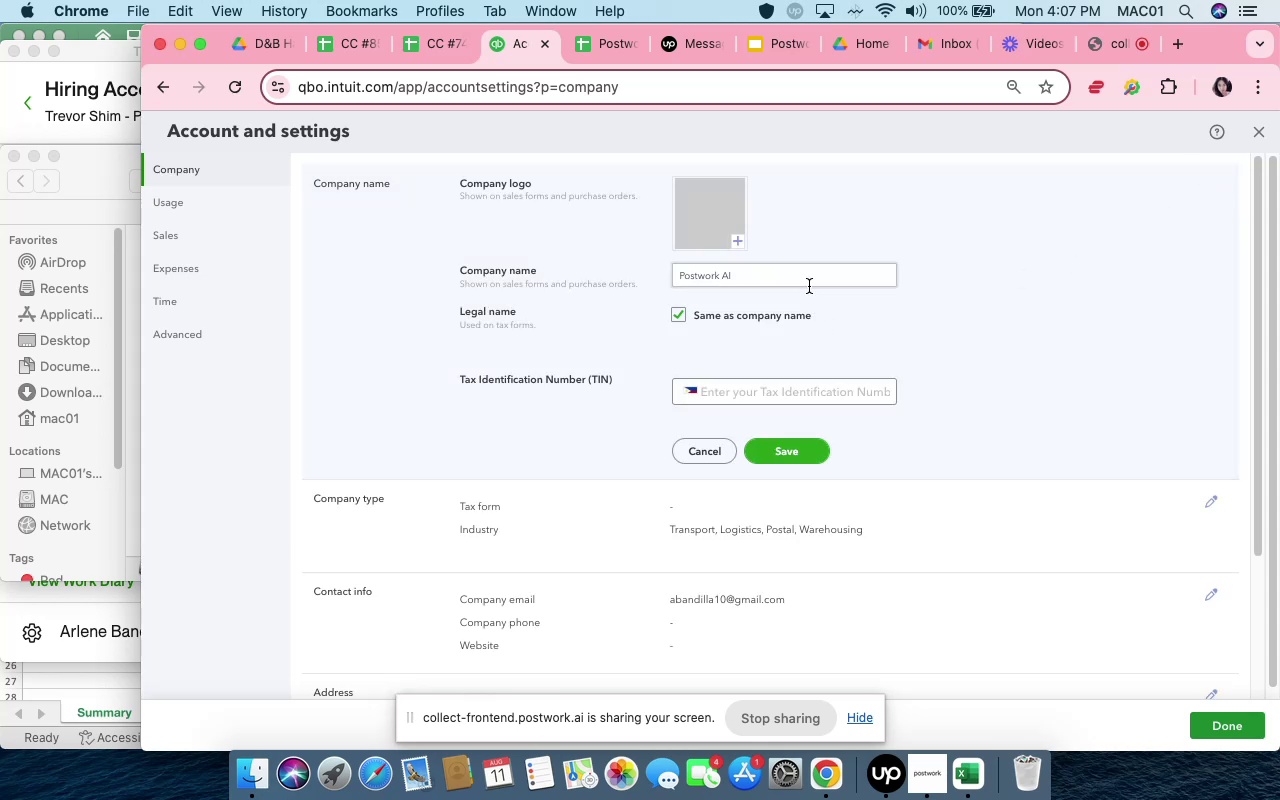 
double_click([809, 284])
 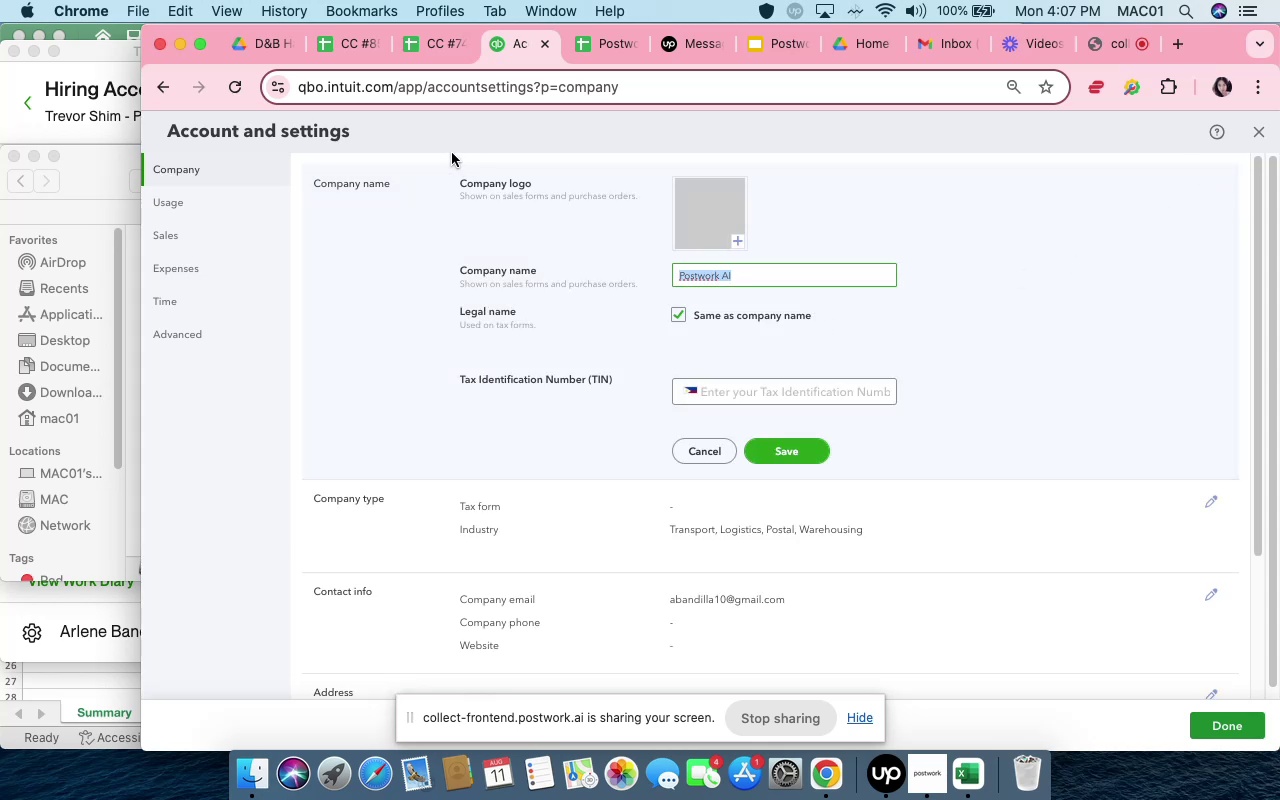 
type(D&B )
 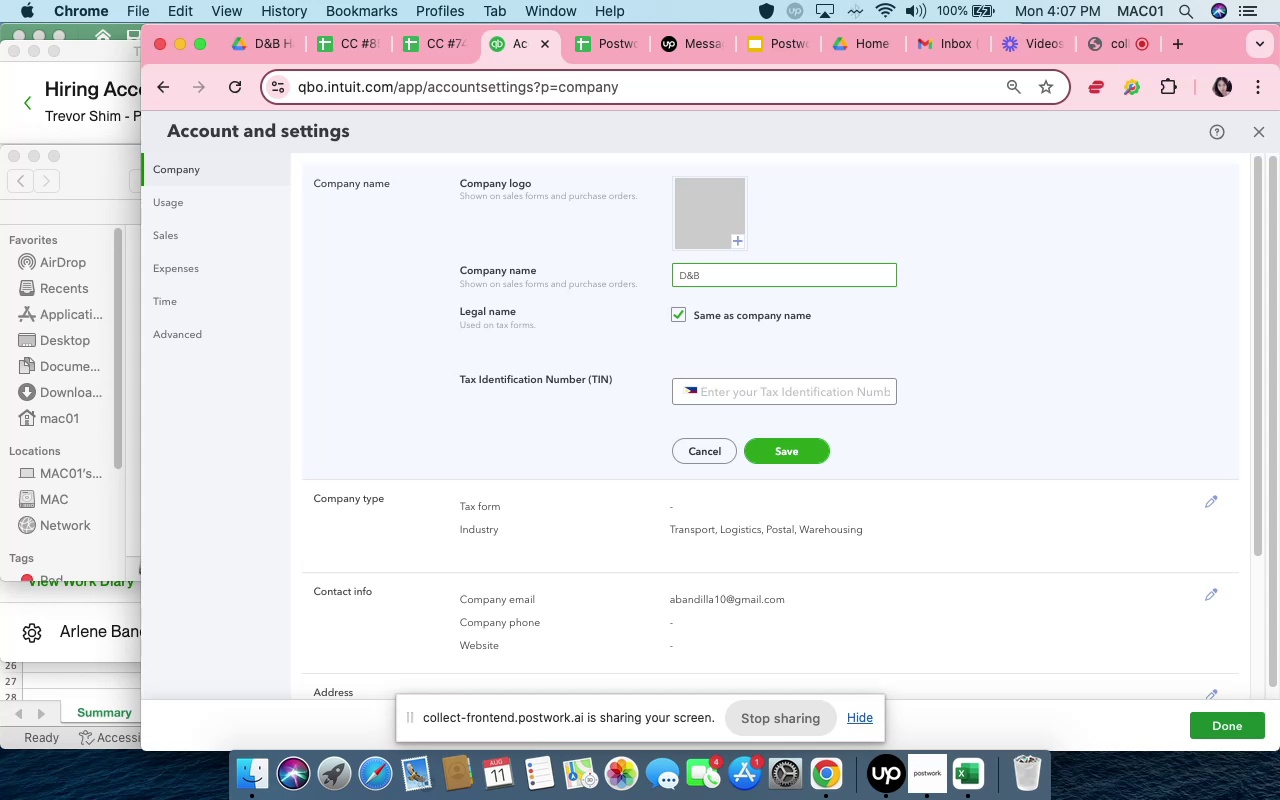 
mouse_move([280, 52])
 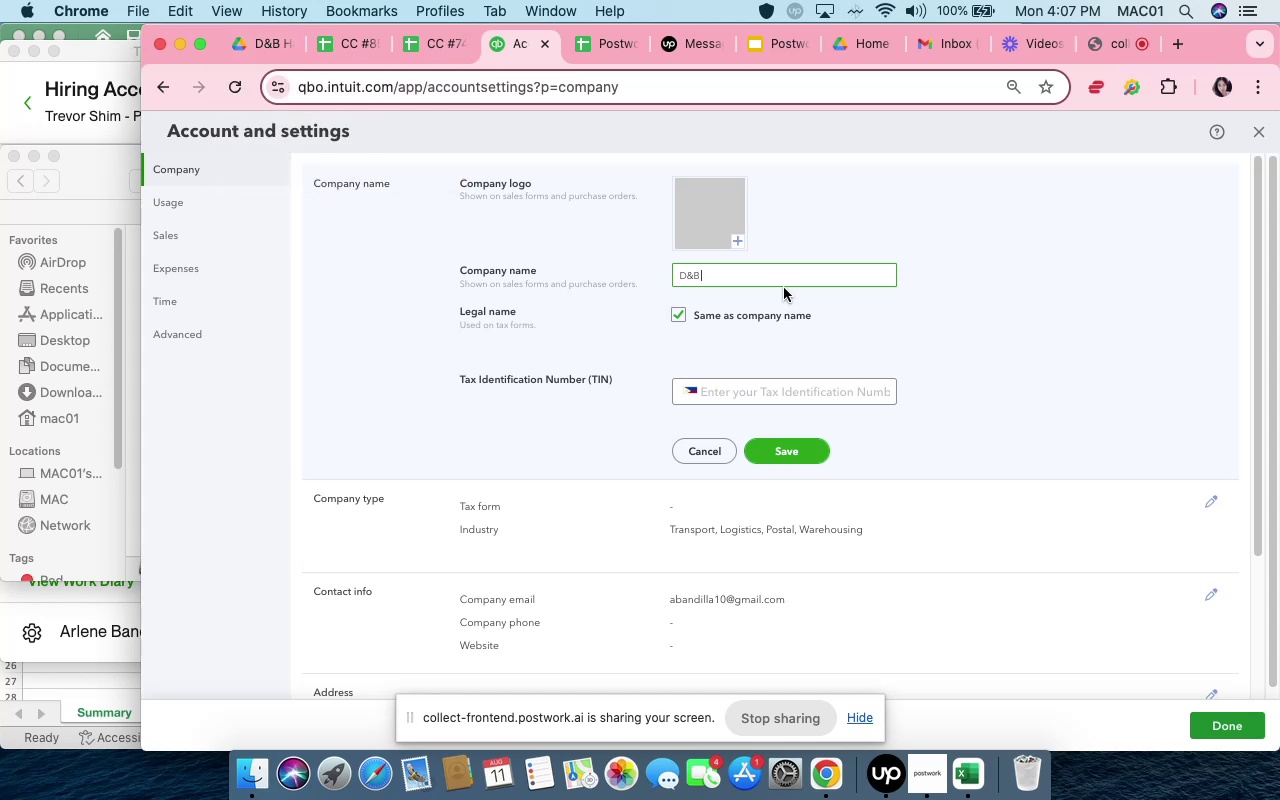 
left_click([784, 284])
 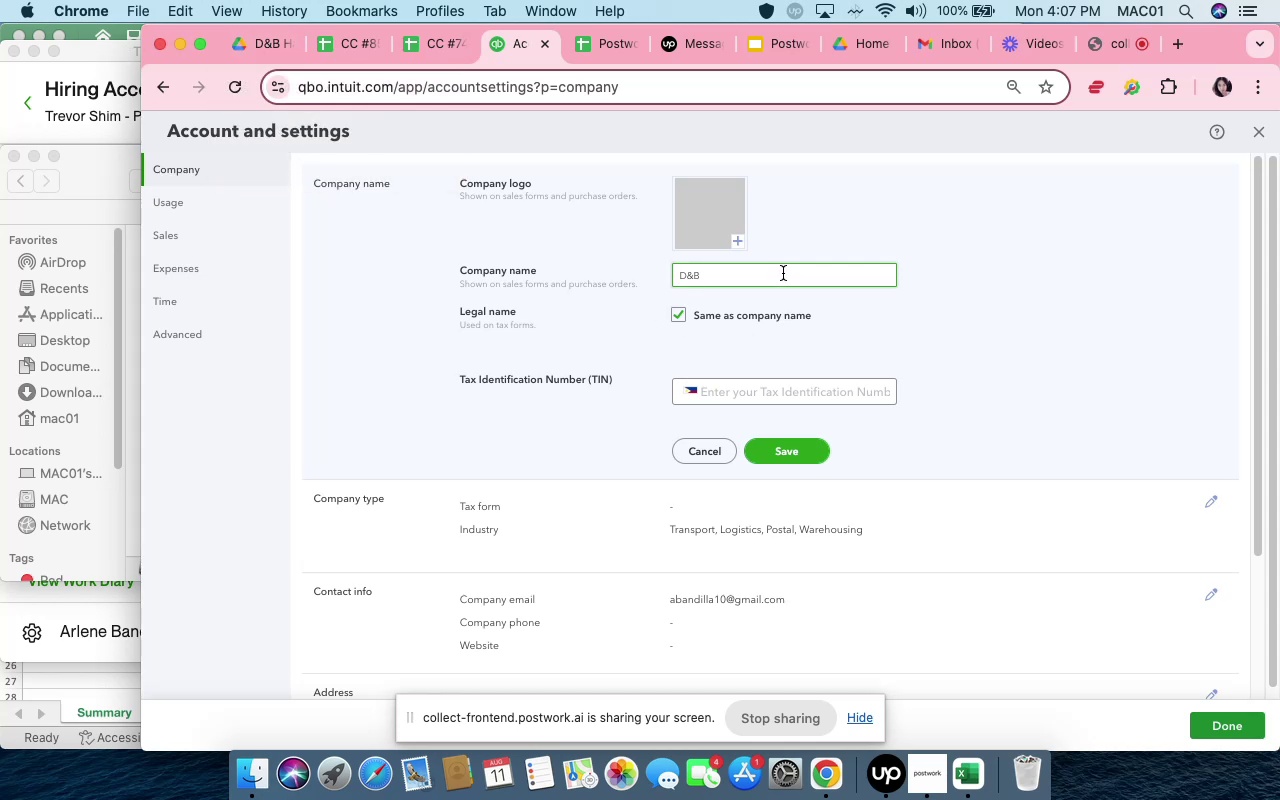 
type(Hauling and Logistic)
 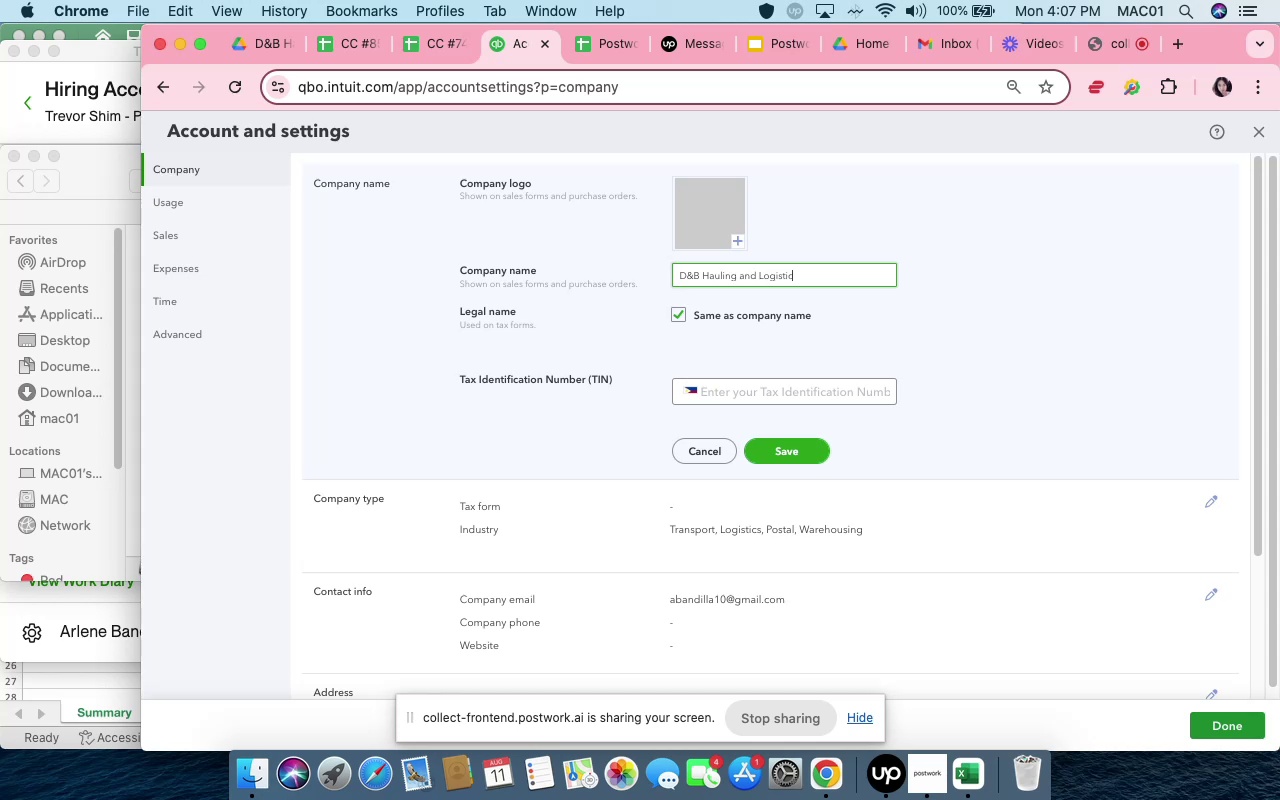 
mouse_move([298, 48])
 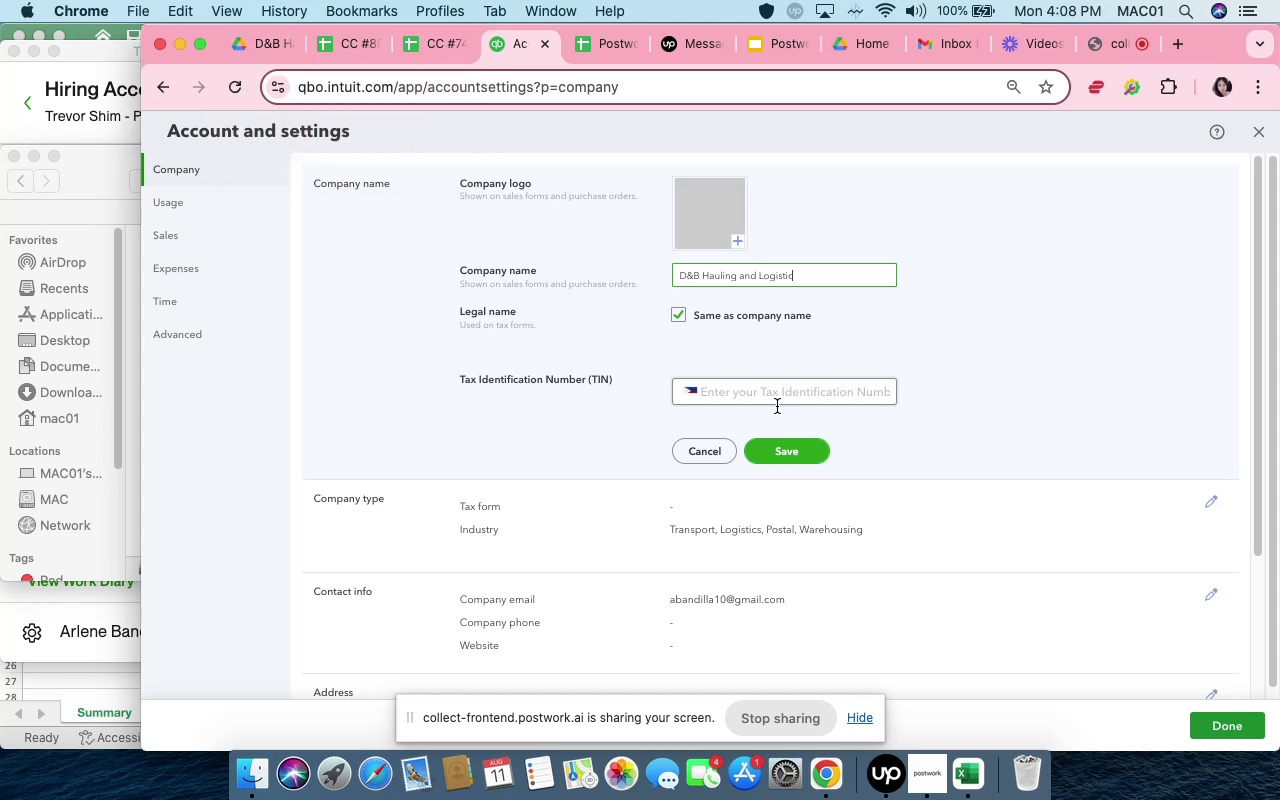 
left_click([786, 456])
 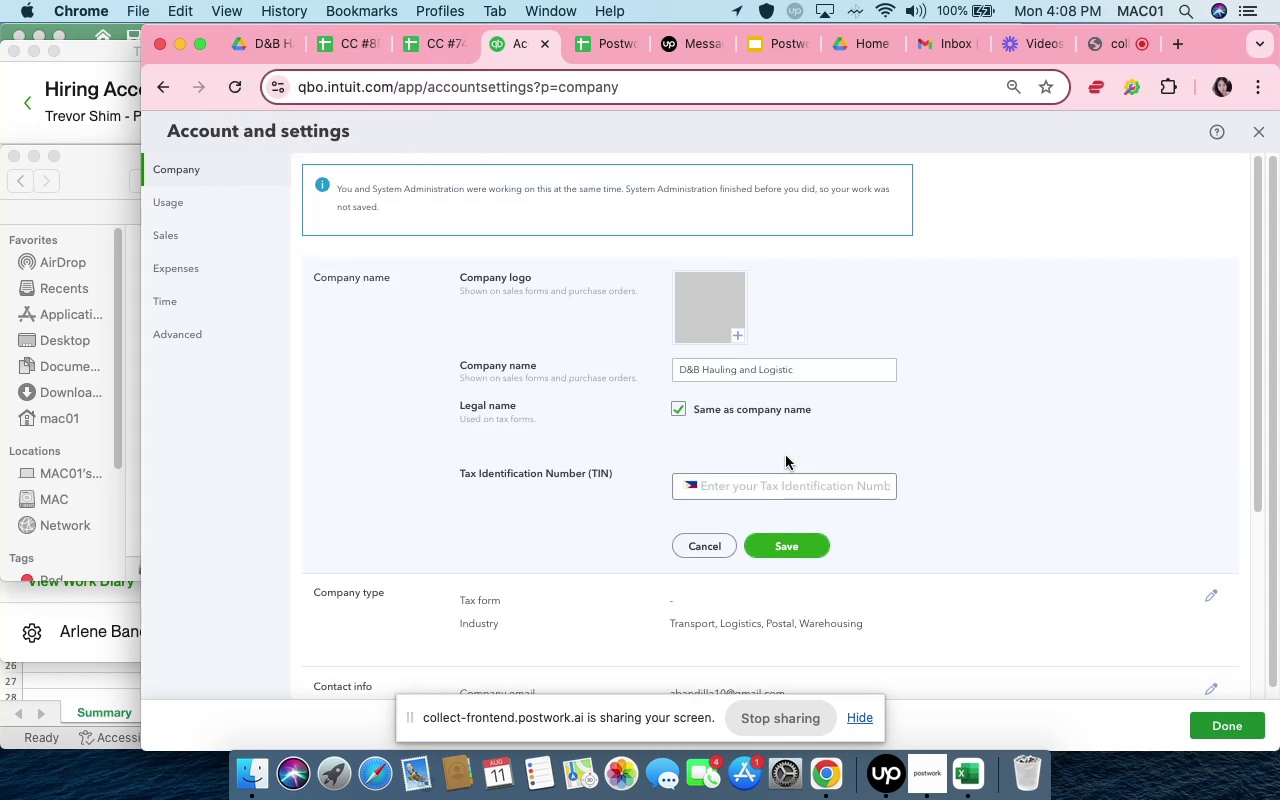 
wait(8.98)
 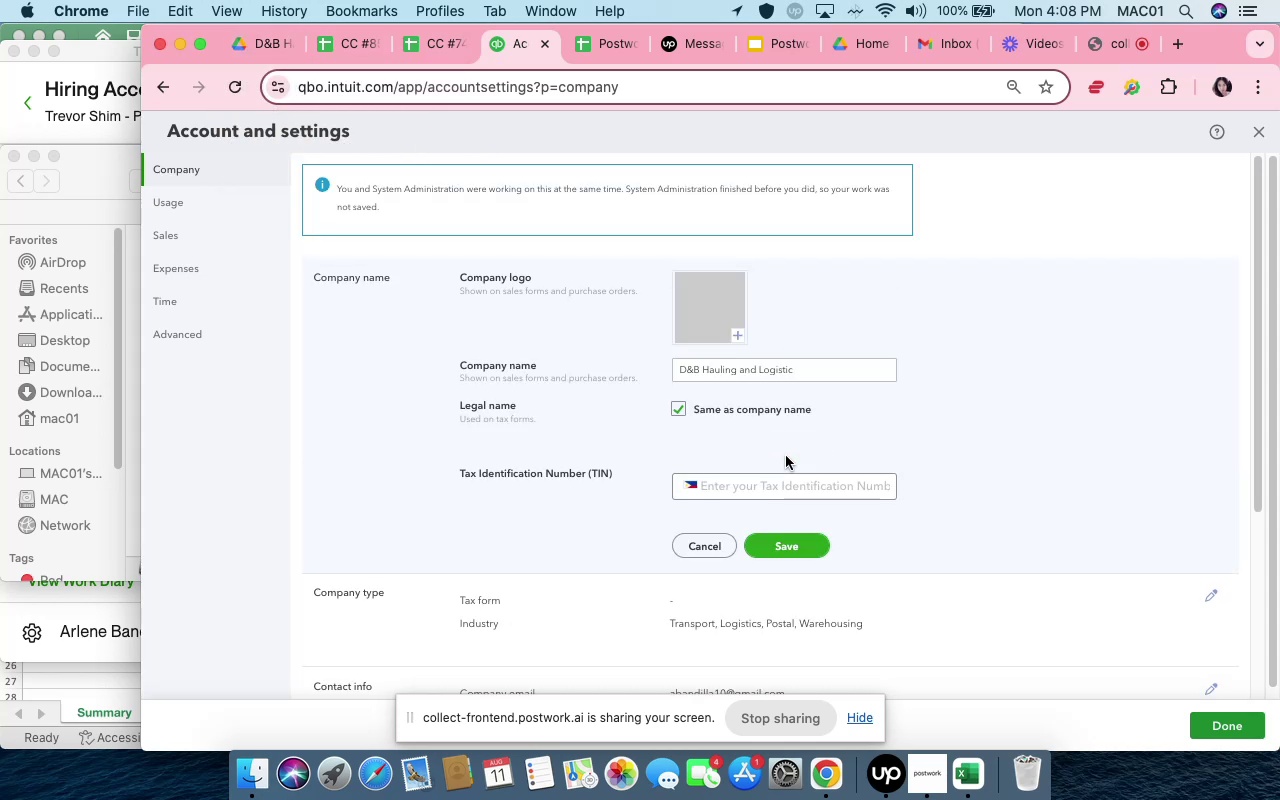 
scroll: coordinate [930, 444], scroll_direction: down, amount: 8.0
 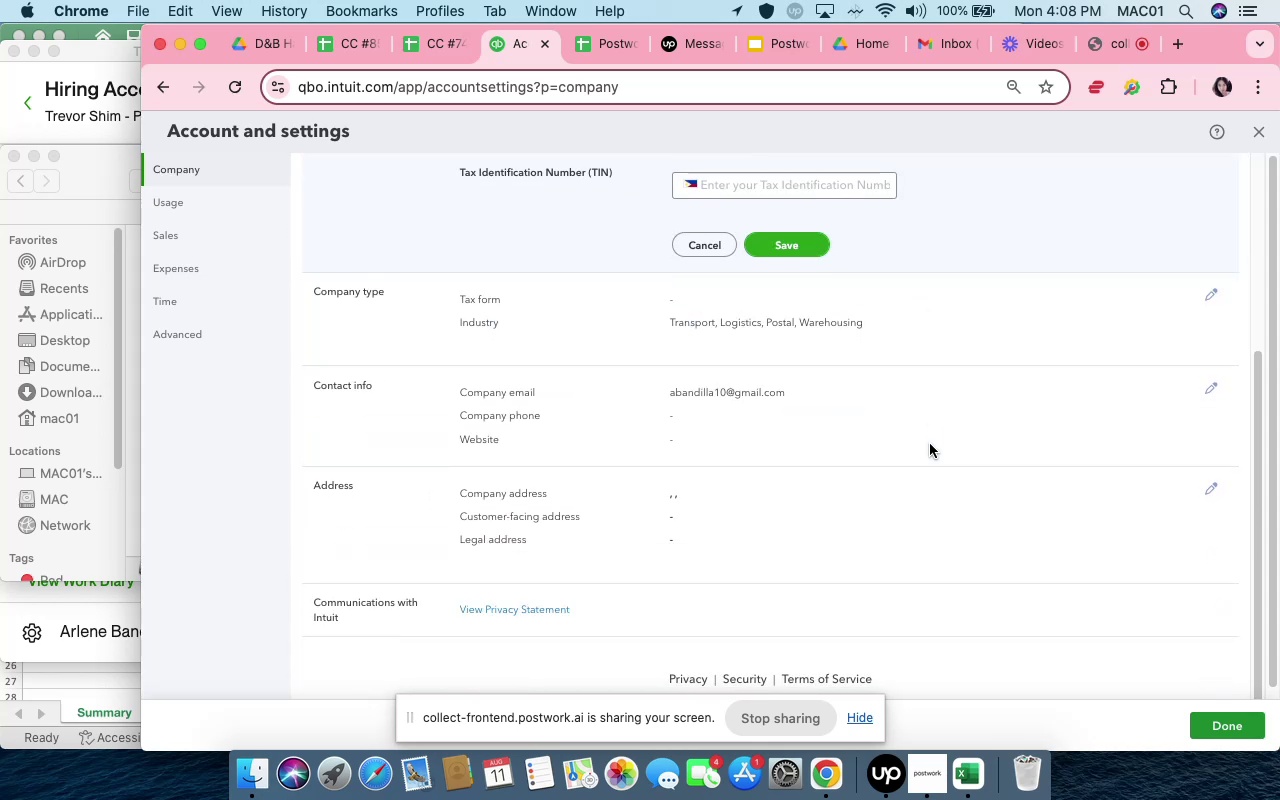 
scroll: coordinate [930, 444], scroll_direction: up, amount: 8.0
 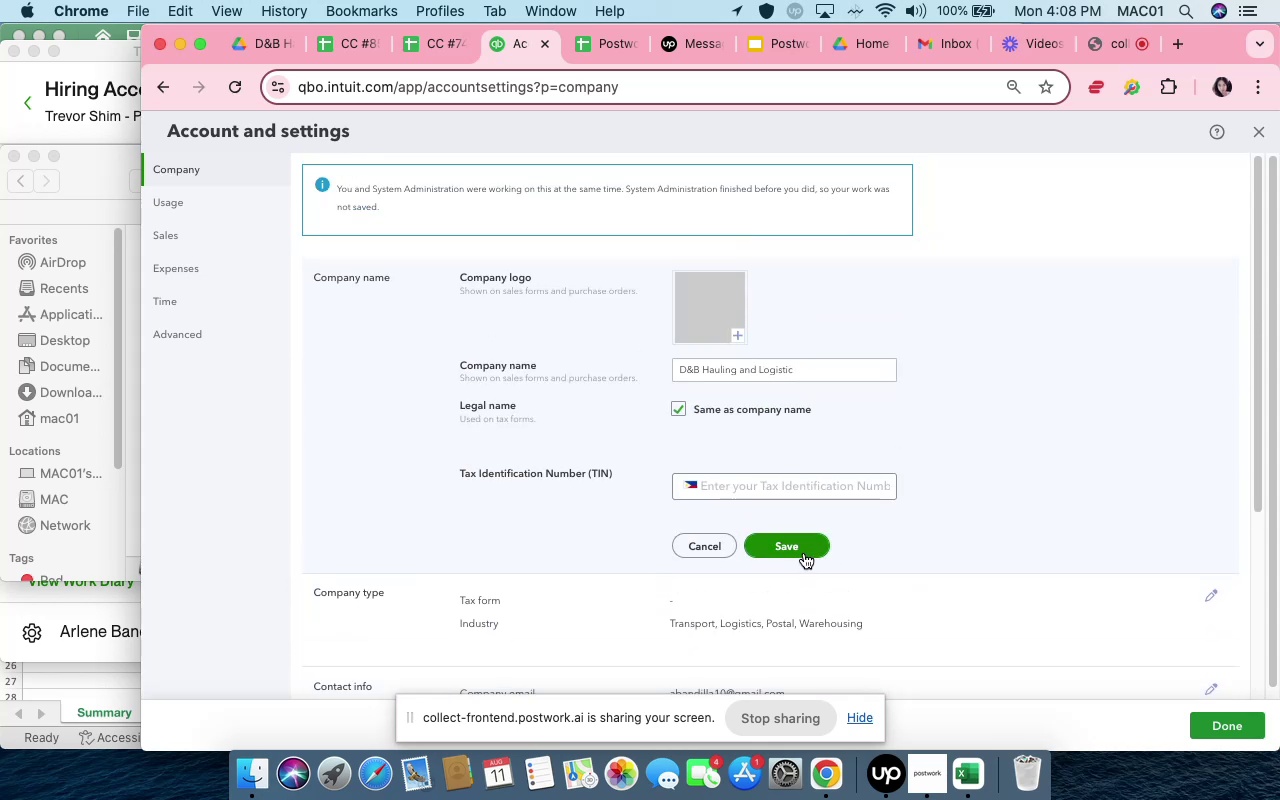 
left_click([802, 551])
 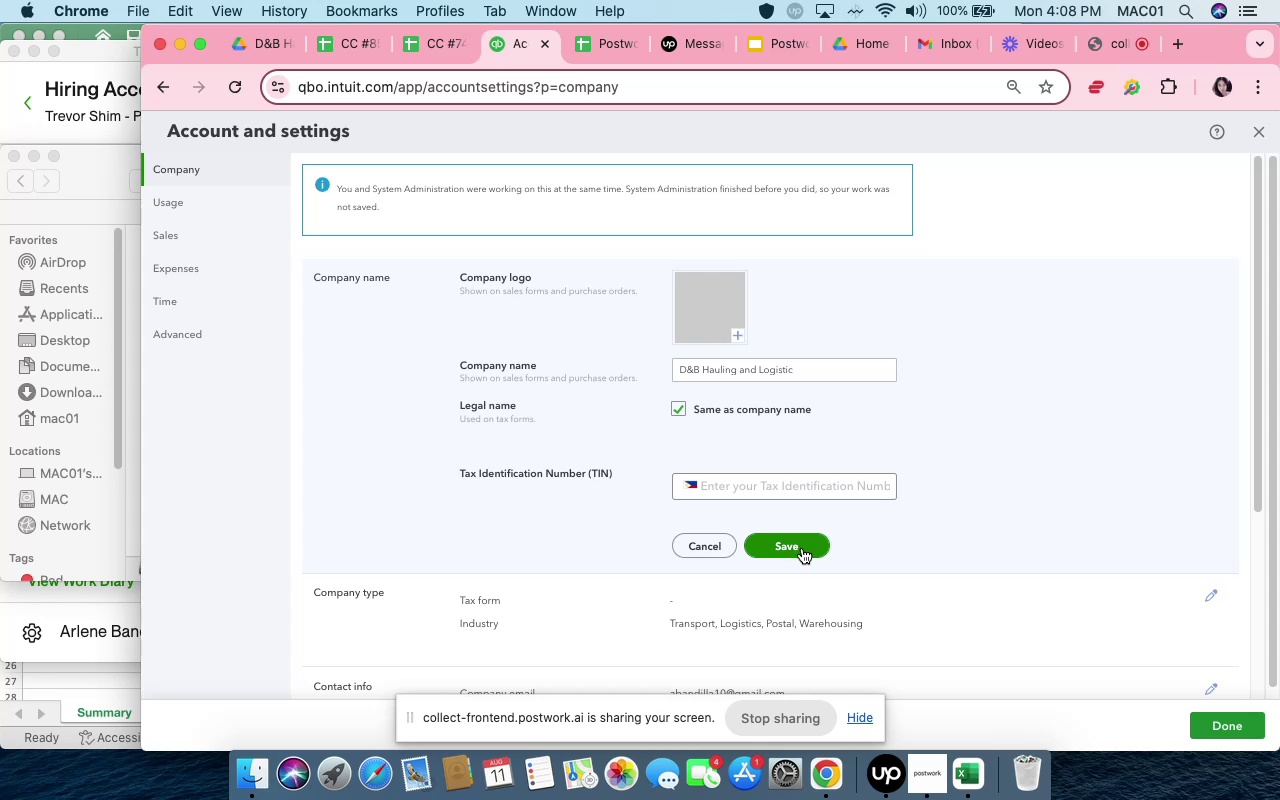 
wait(11.07)
 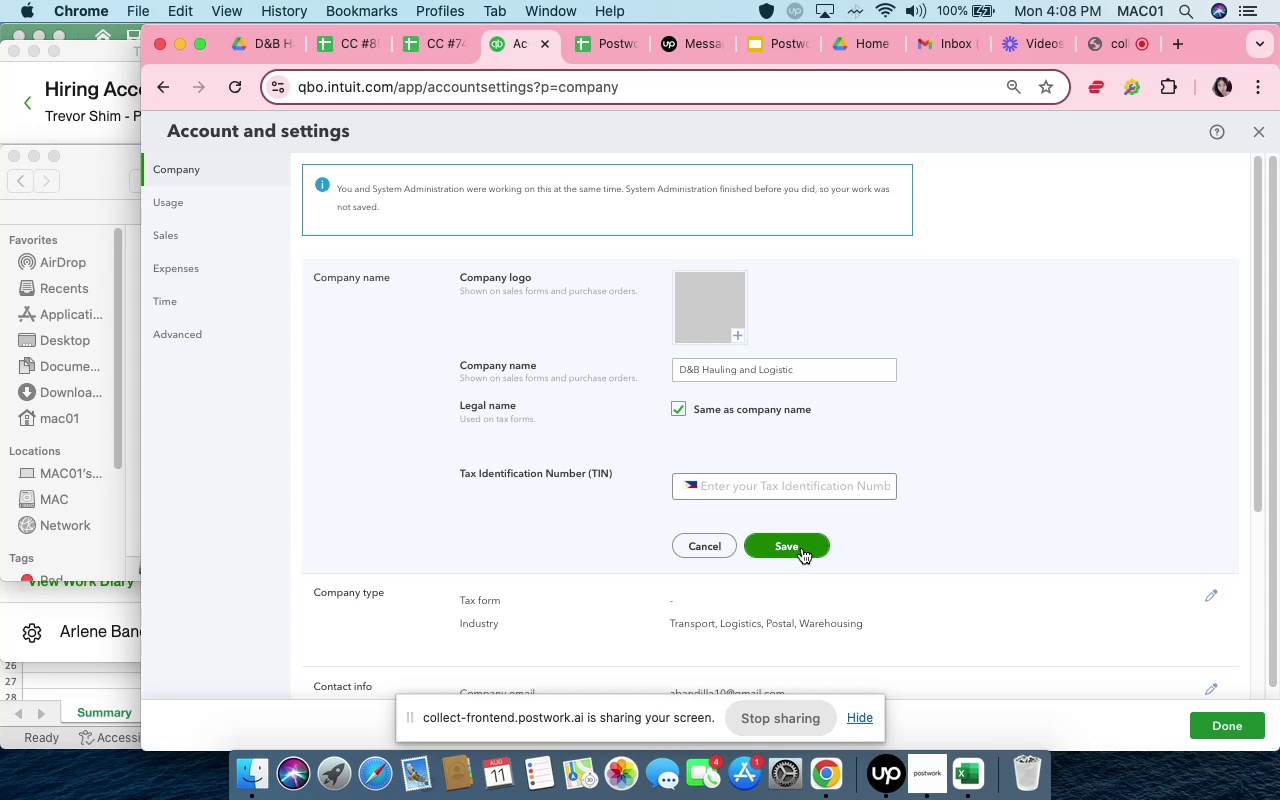 
scroll: coordinate [1144, 646], scroll_direction: down, amount: 20.0
 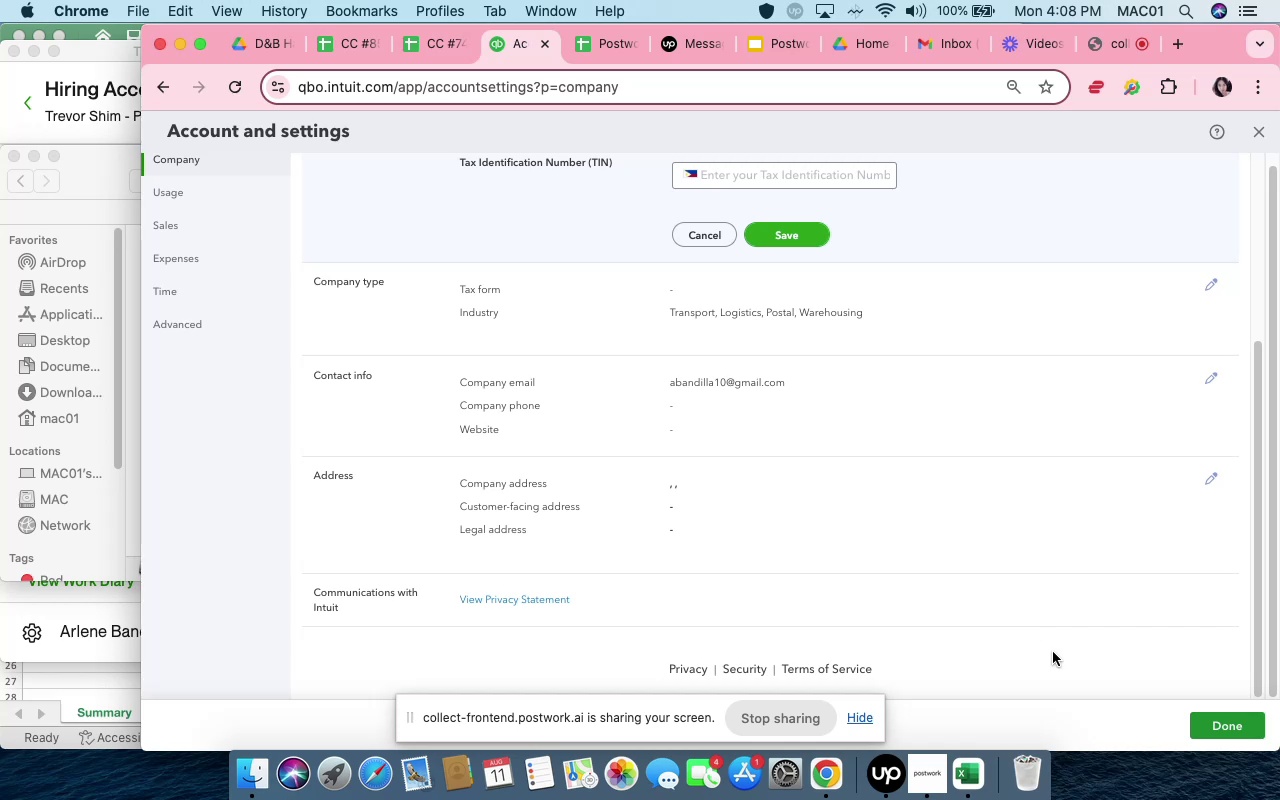 
left_click([1203, 723])
 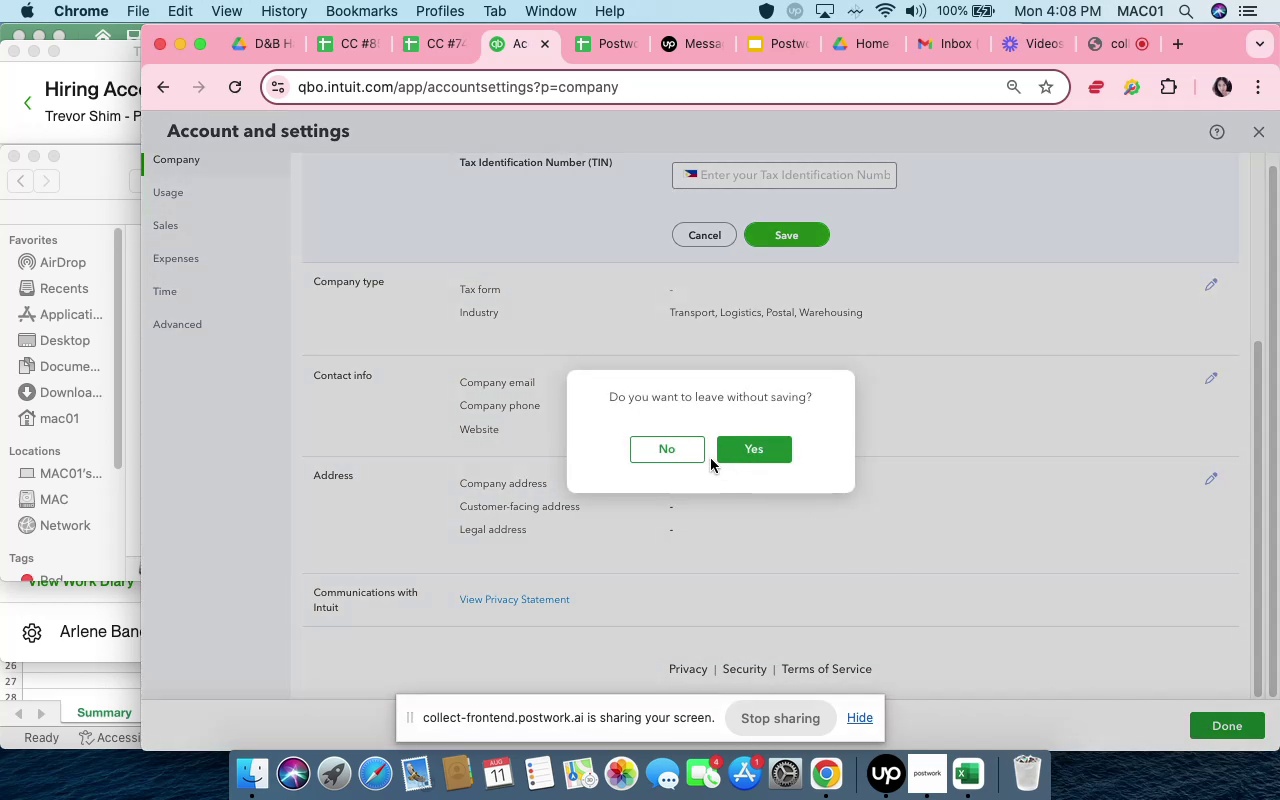 
wait(8.16)
 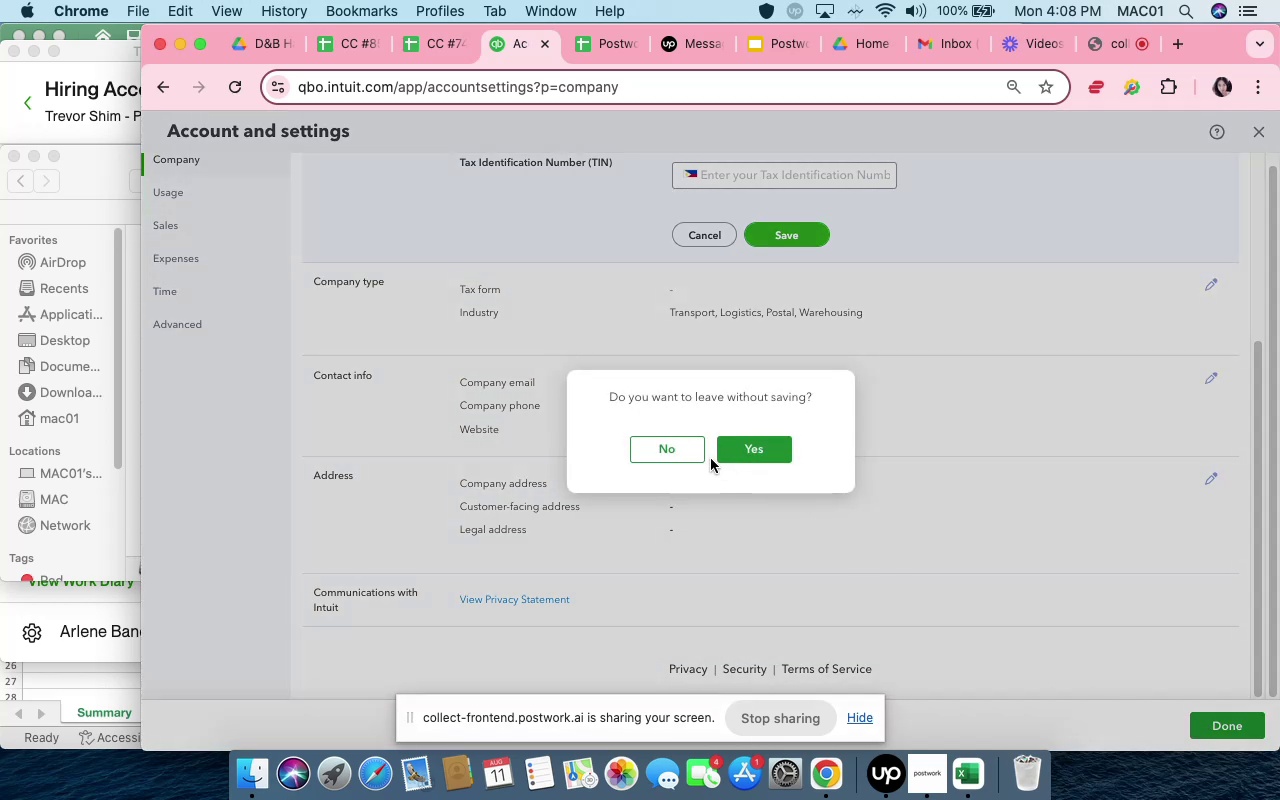 
left_click([729, 451])
 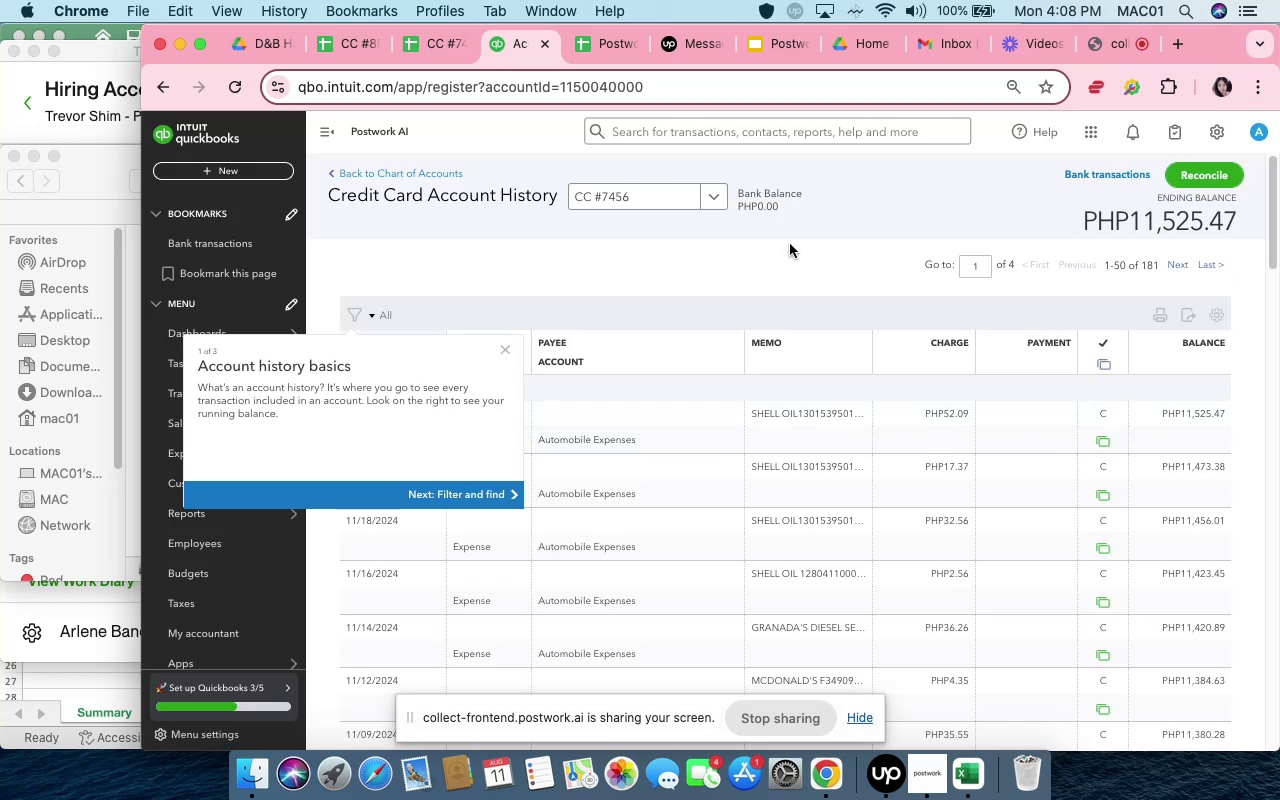 
wait(8.78)
 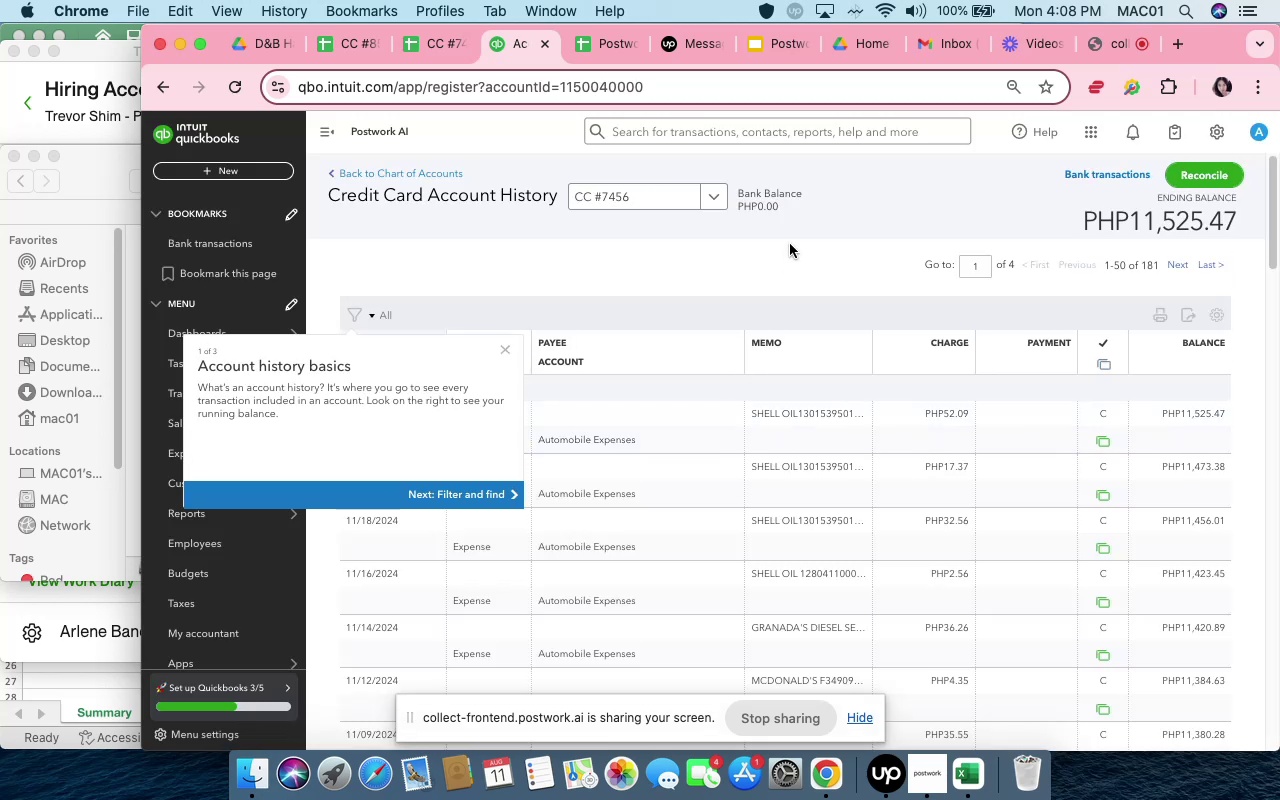 
left_click([1101, 132])
 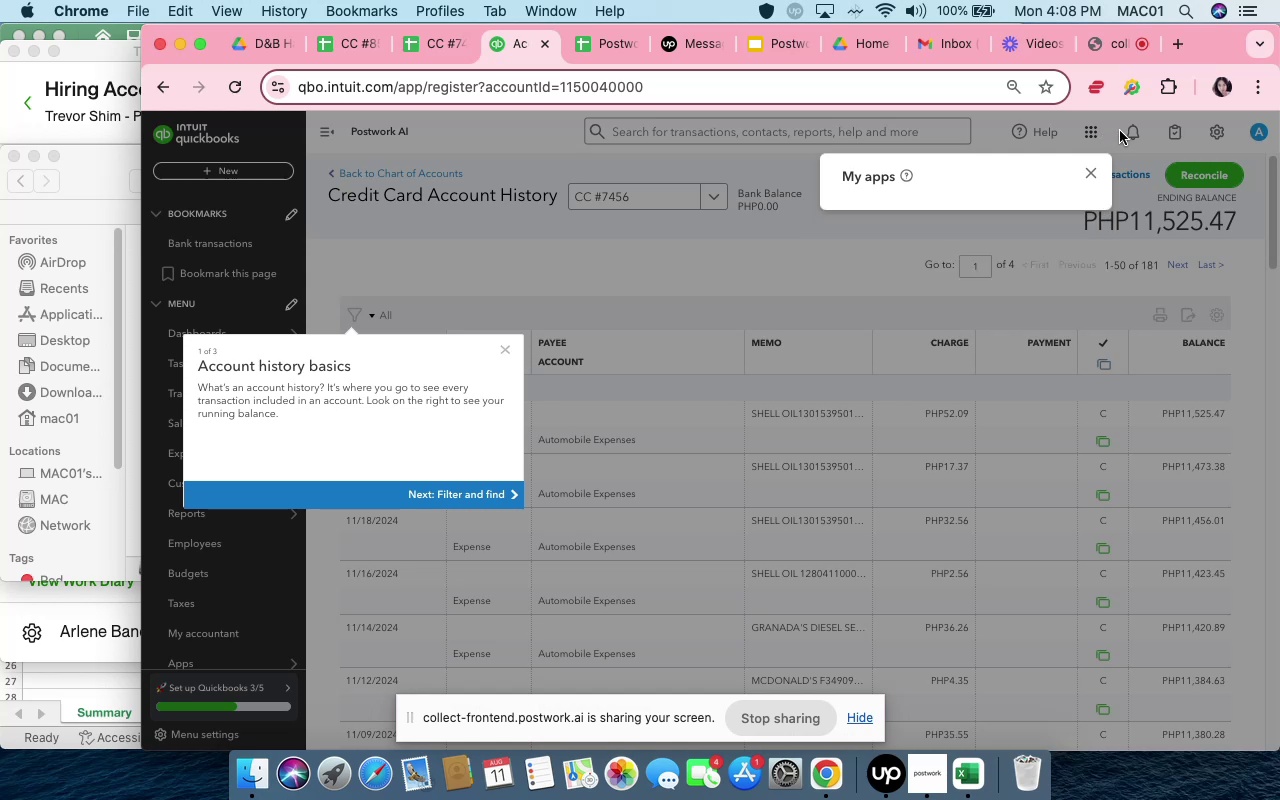 
left_click([1131, 138])
 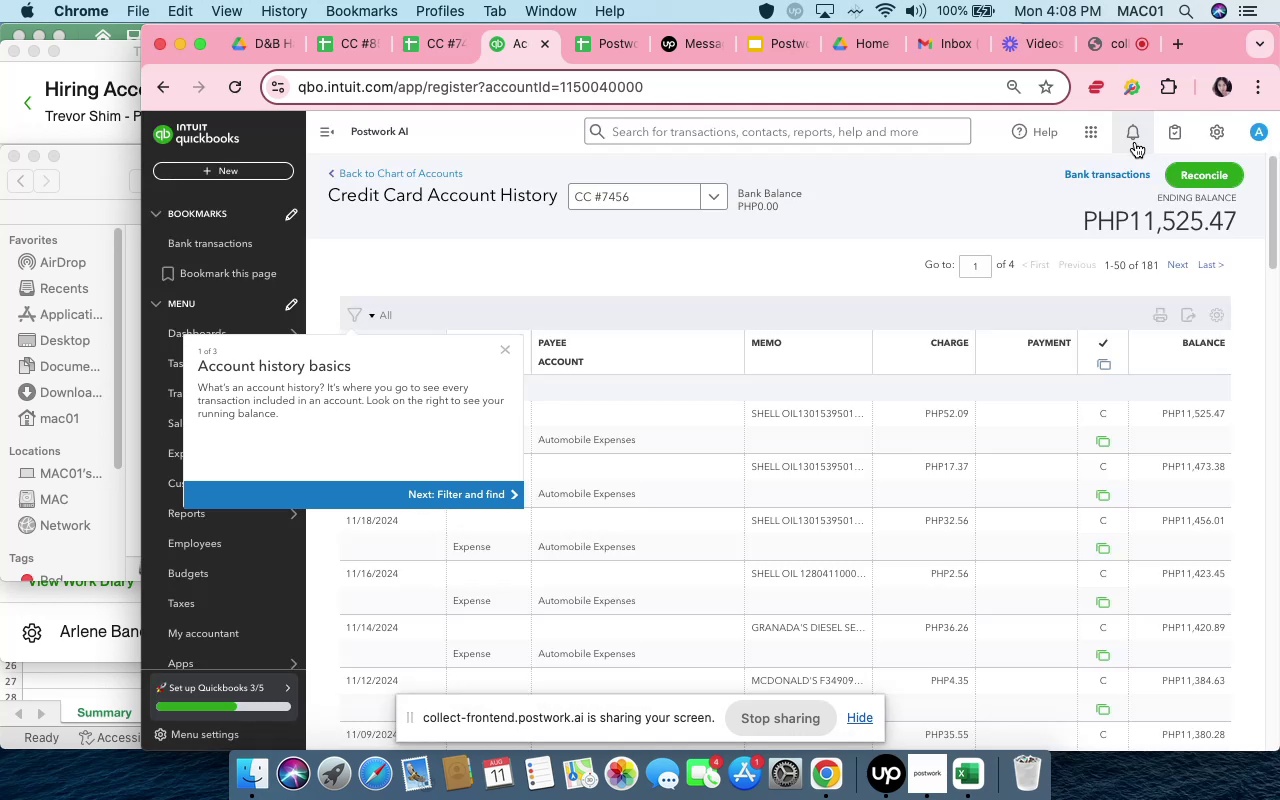 
left_click([1135, 142])
 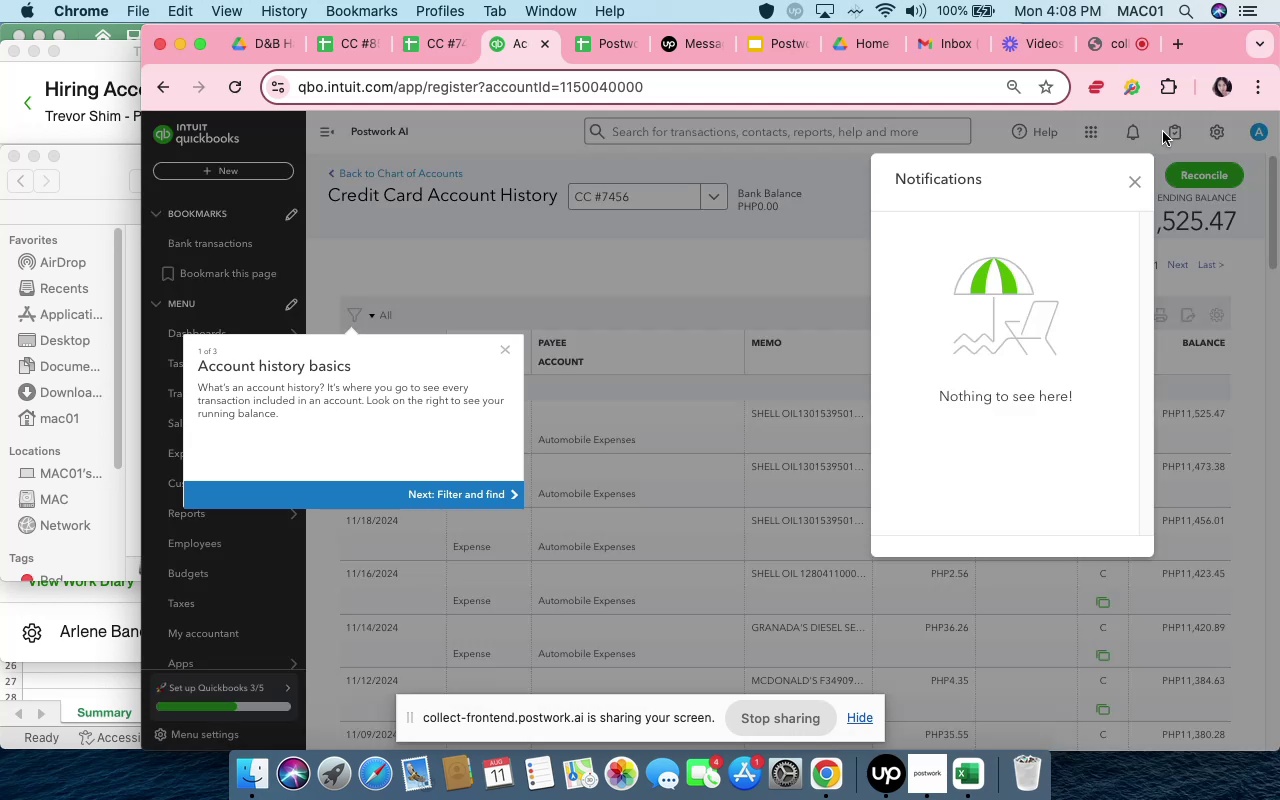 
left_click([1173, 133])
 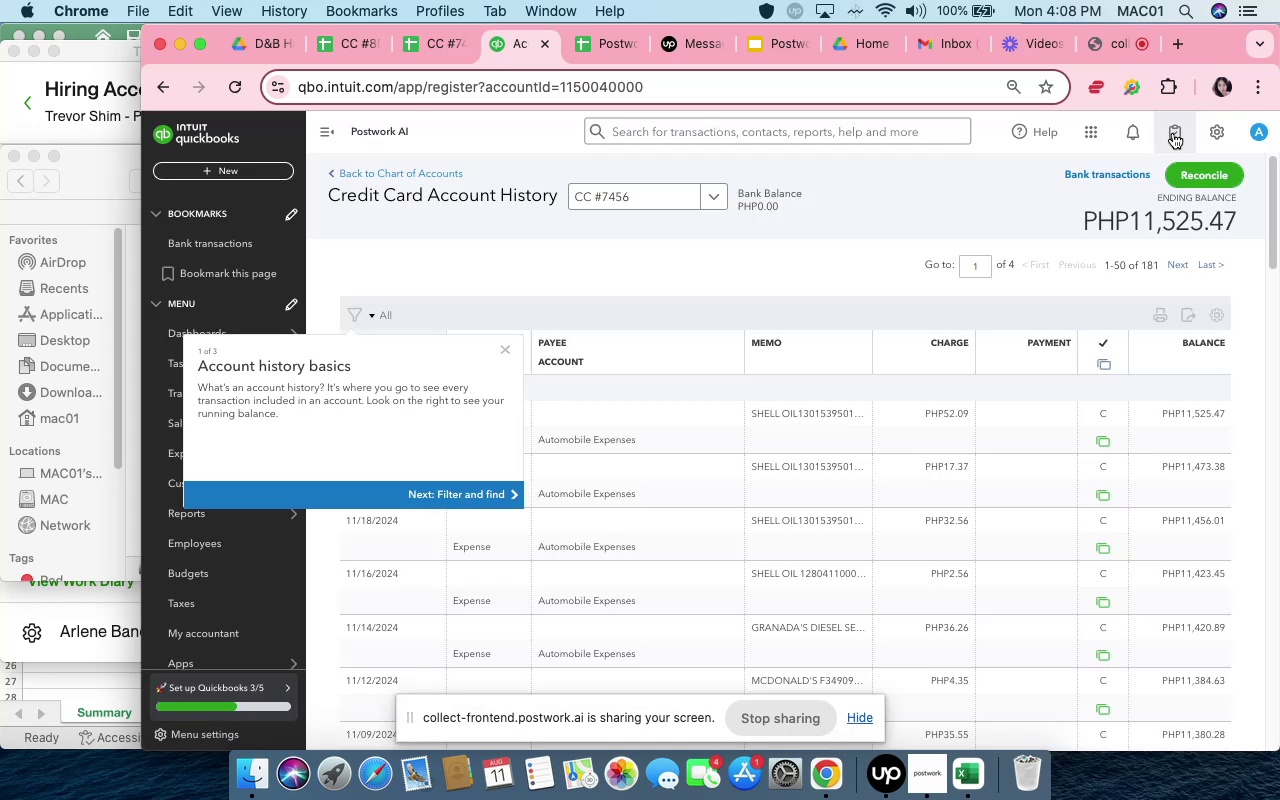 
left_click([1173, 133])
 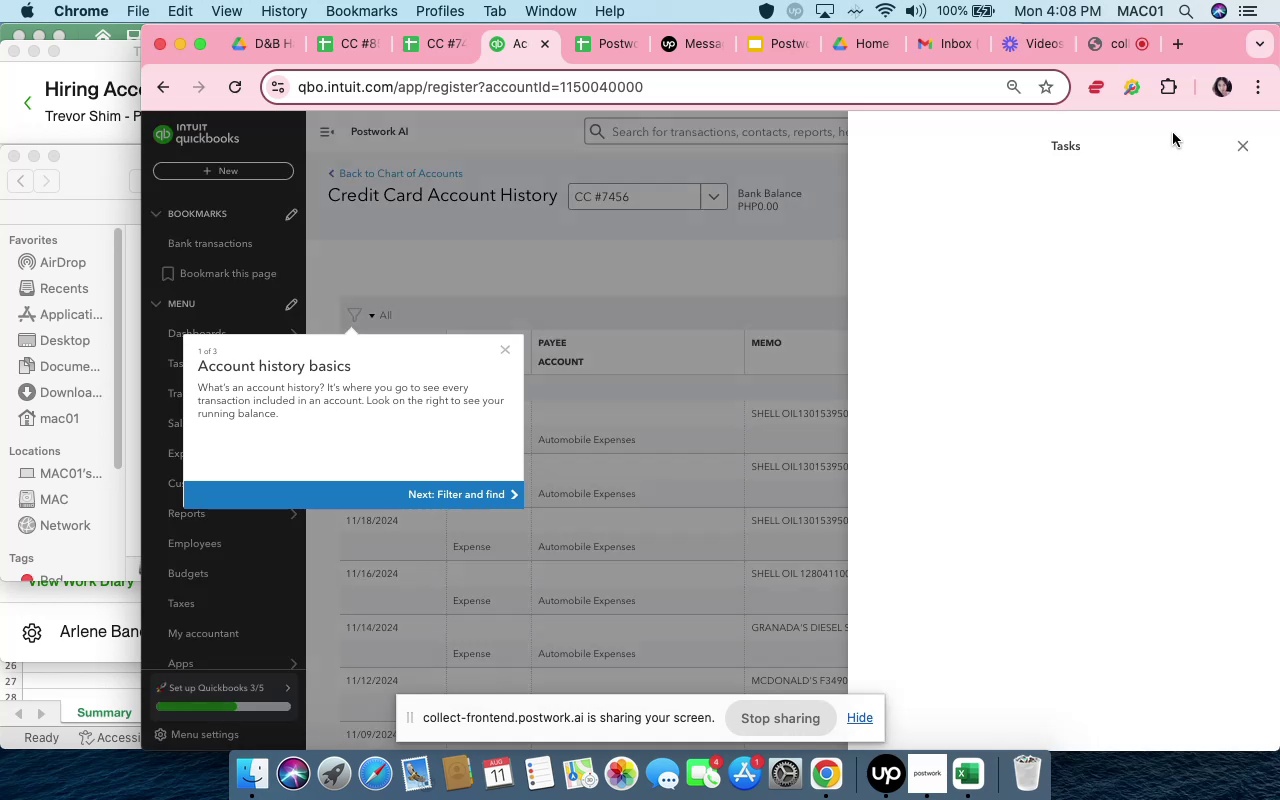 
left_click([1173, 133])
 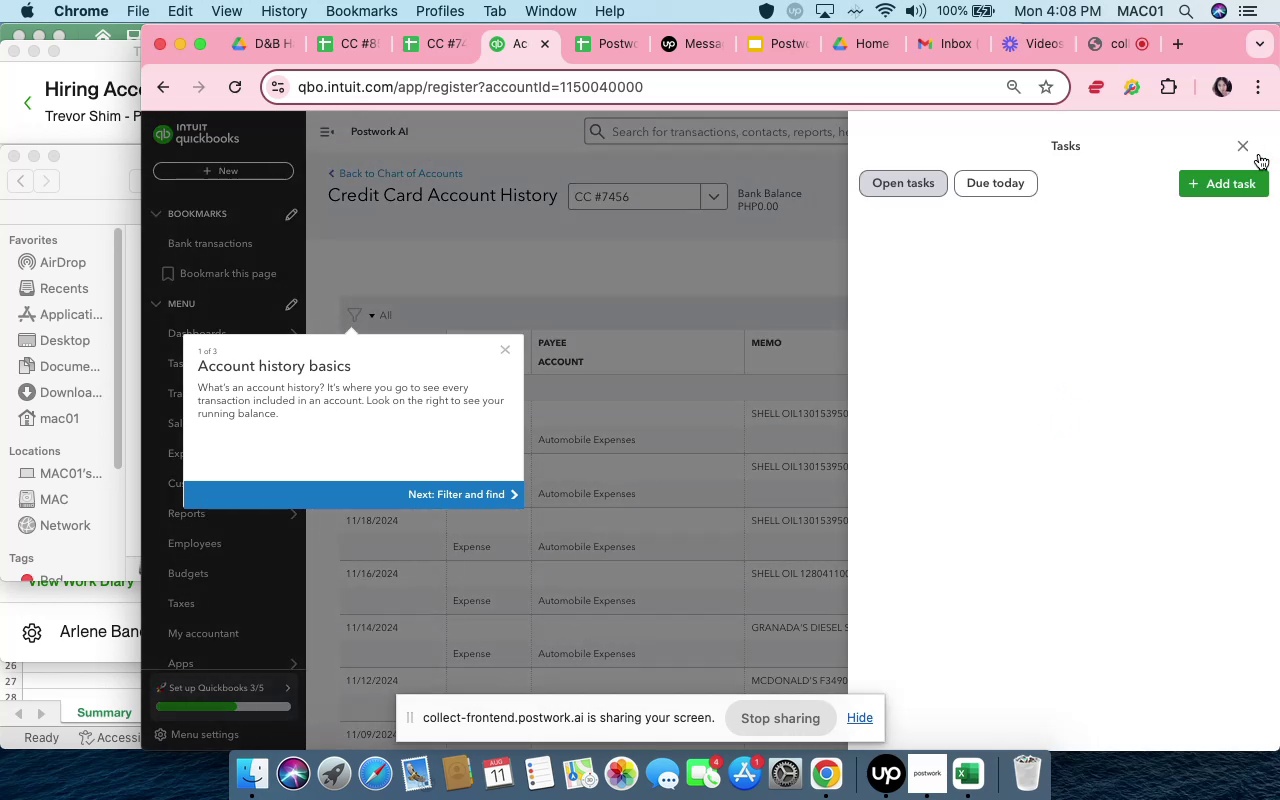 
left_click([1242, 149])
 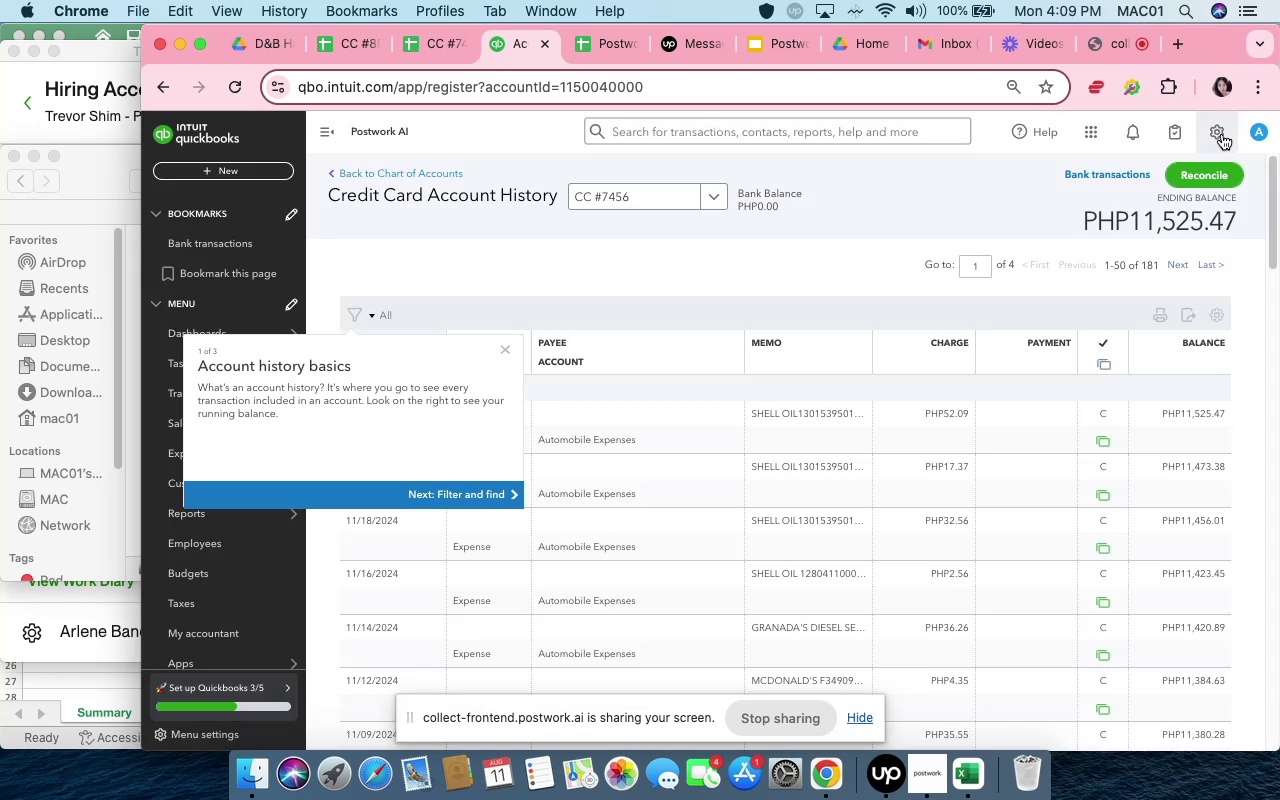 
left_click([1221, 133])
 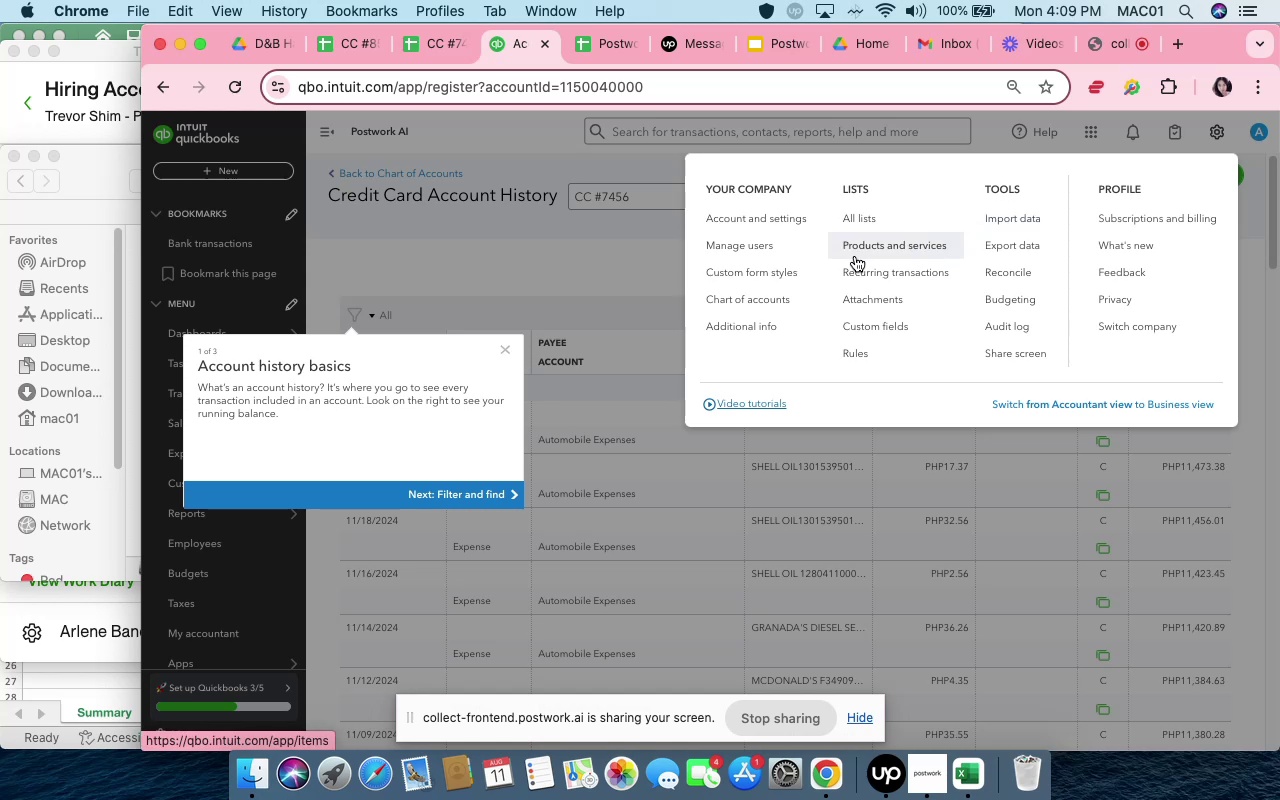 
left_click([791, 300])
 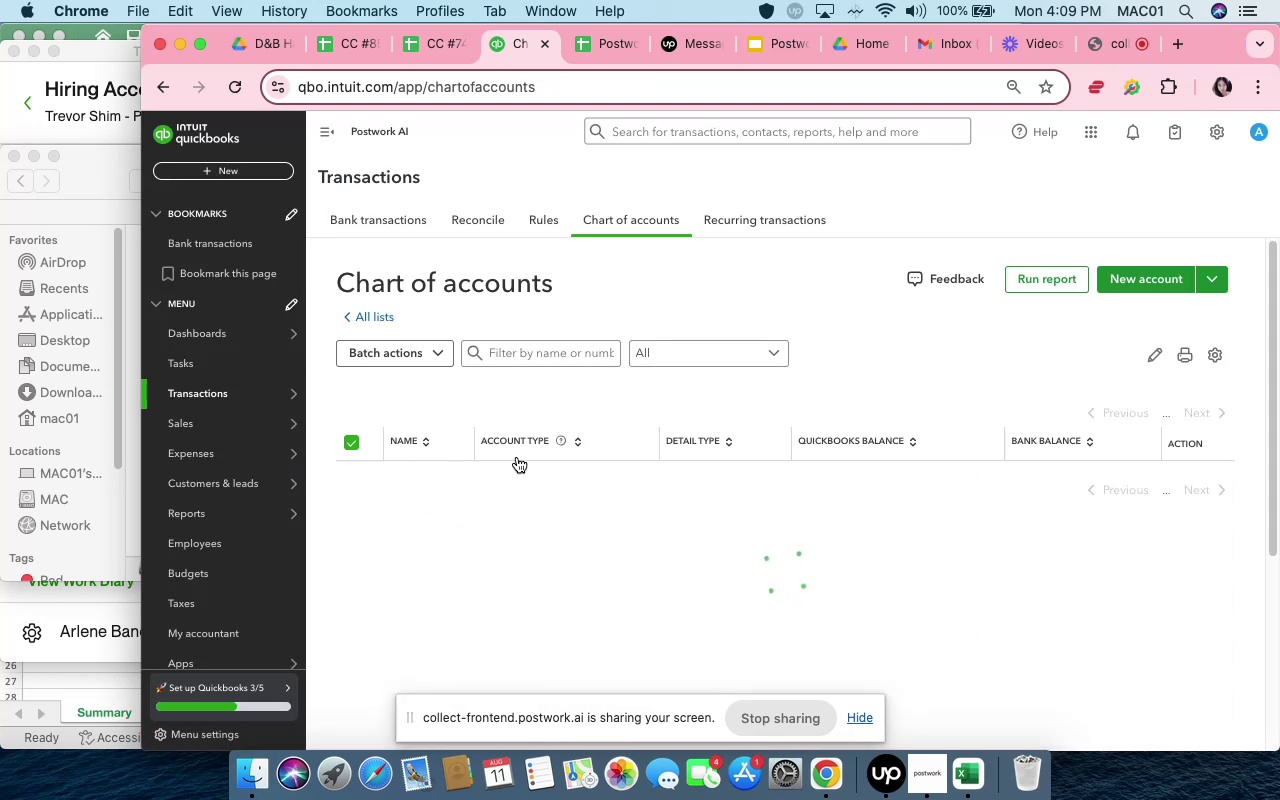 
wait(8.6)
 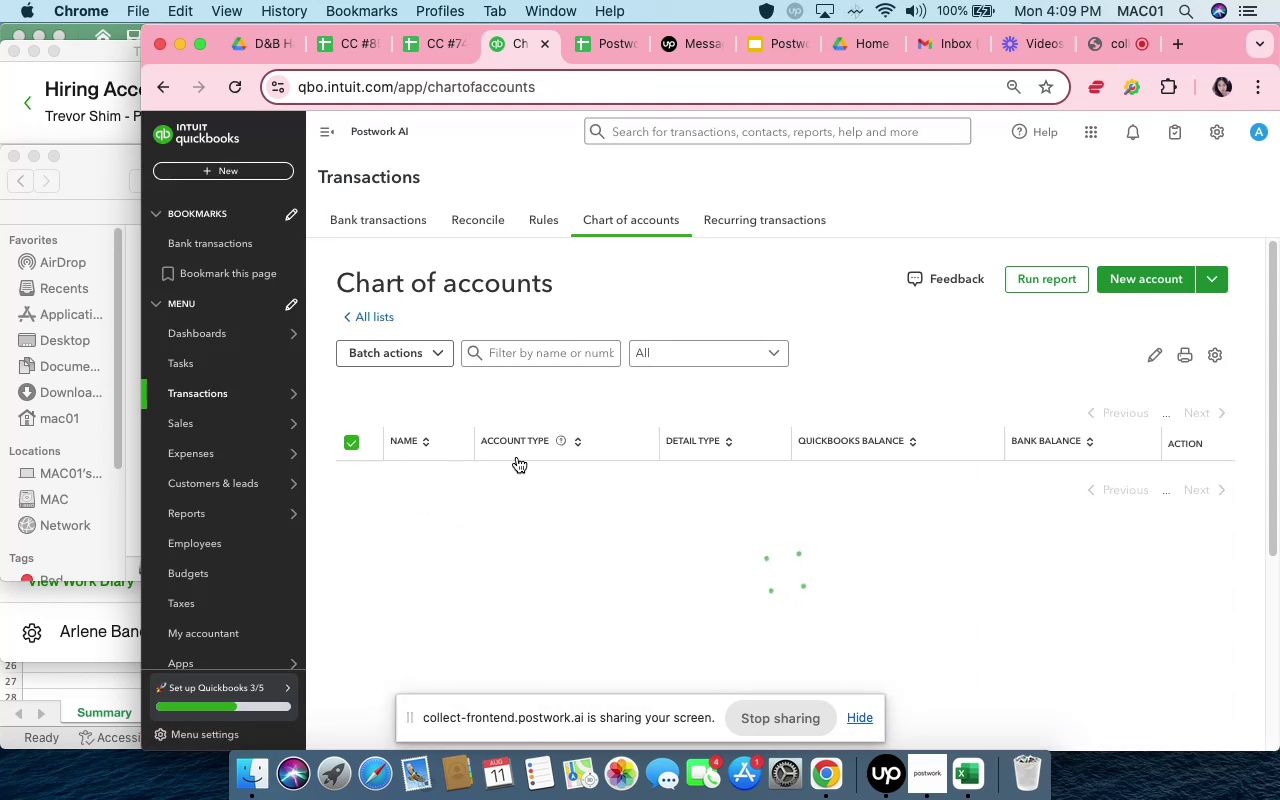 
scroll: coordinate [1042, 552], scroll_direction: down, amount: 16.0
 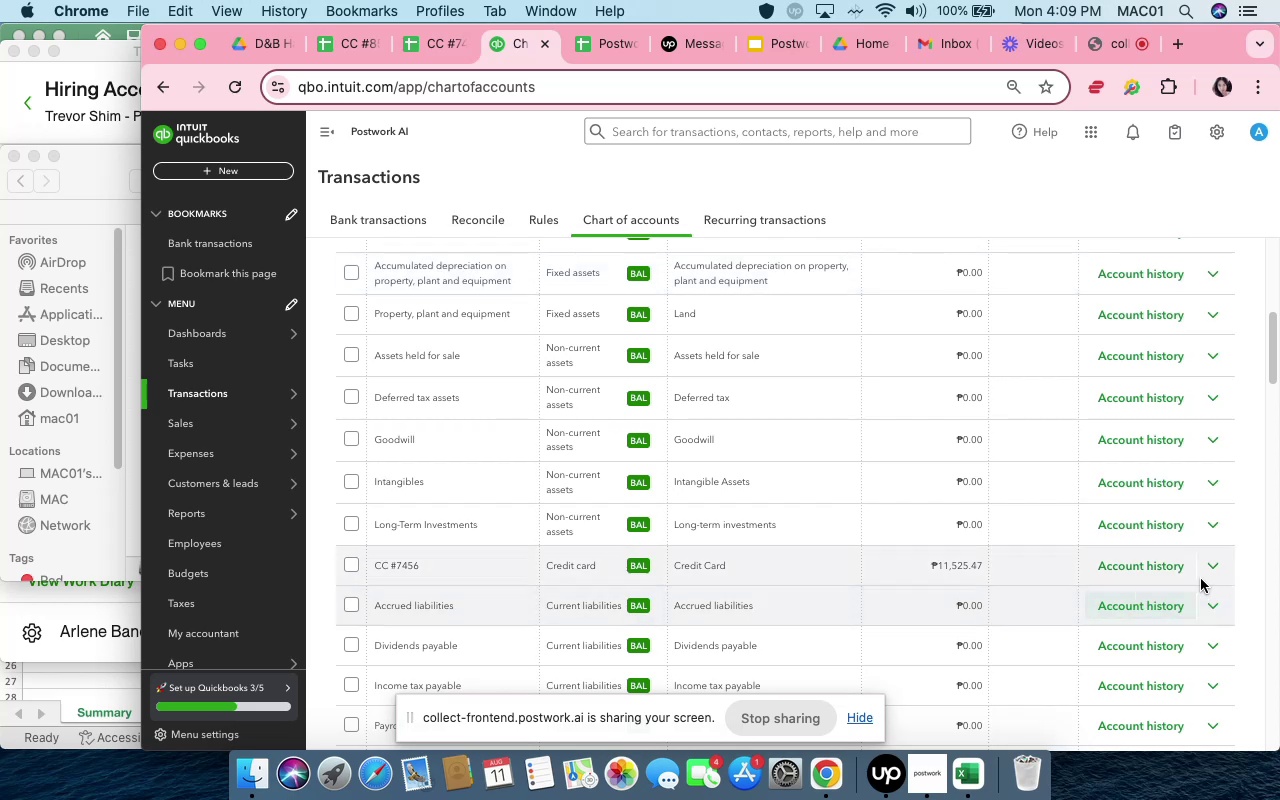 
left_click([1205, 575])
 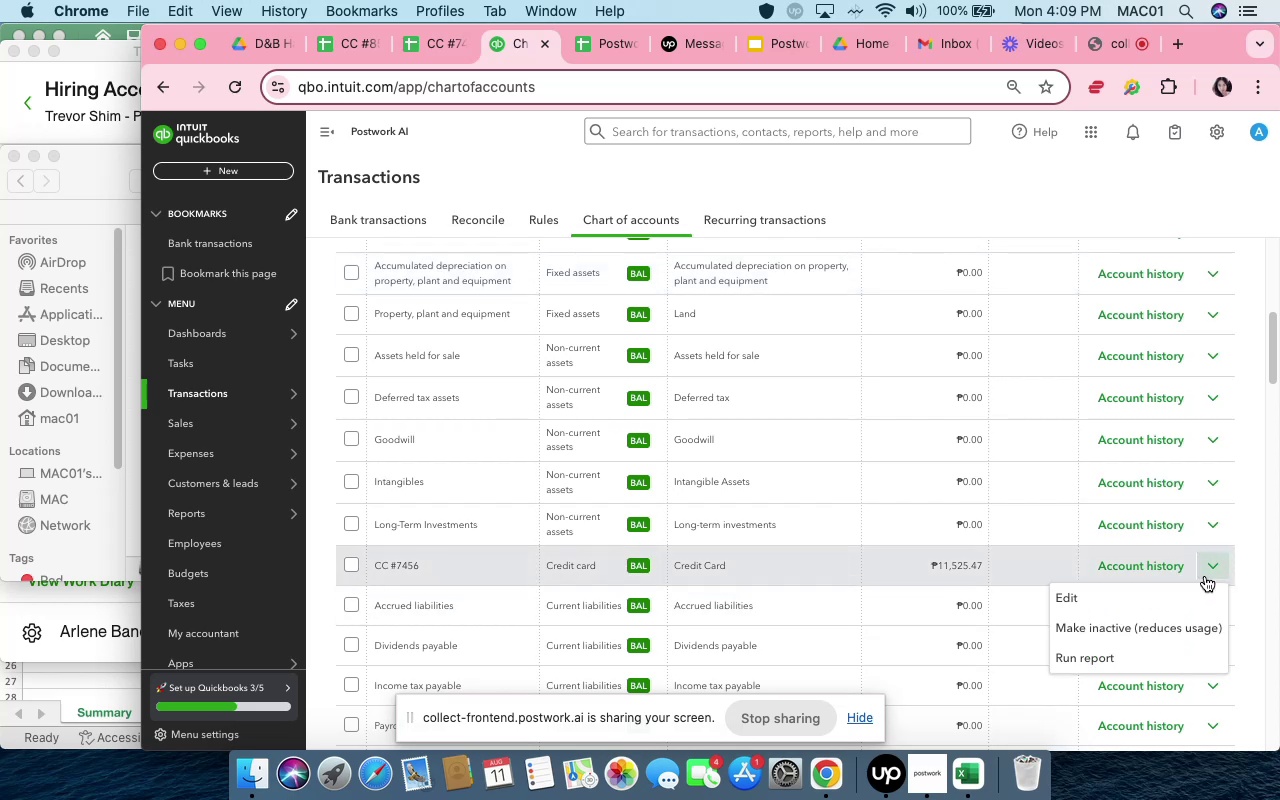 
left_click([1173, 598])
 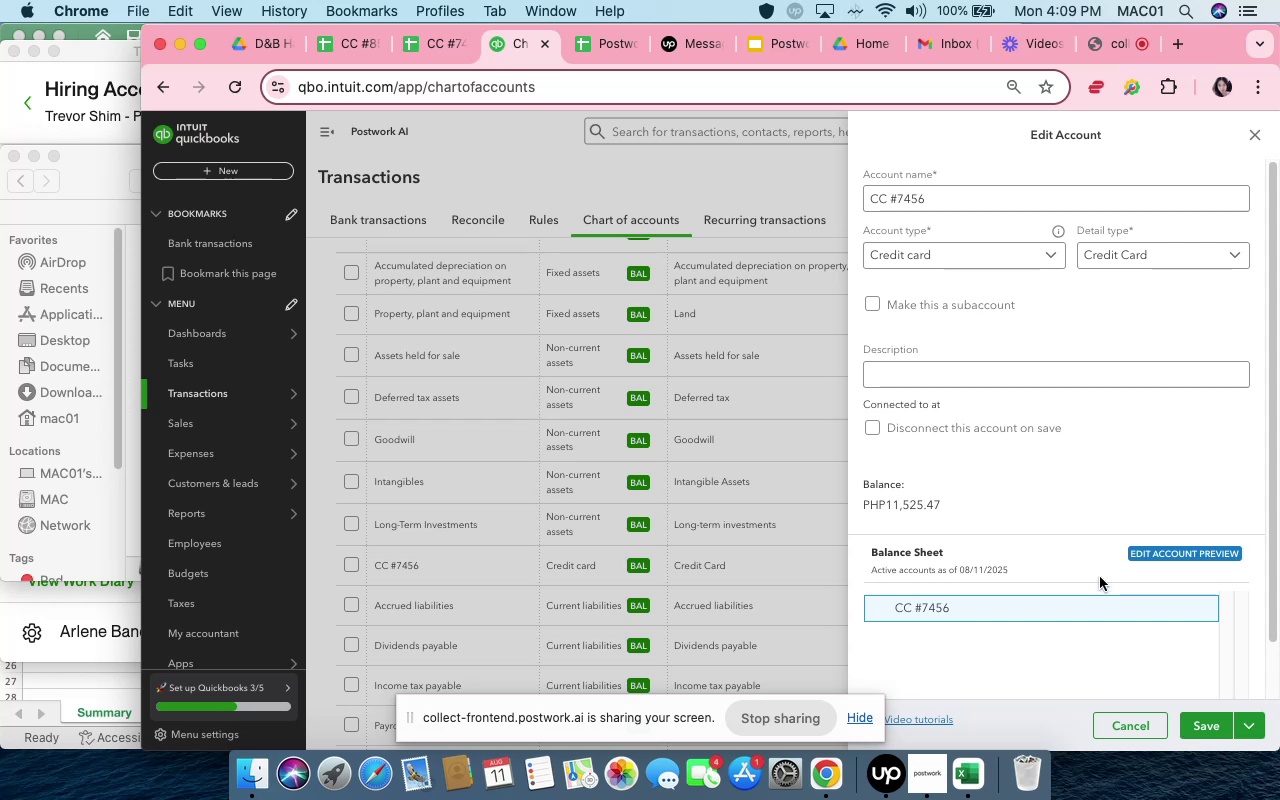 
wait(5.98)
 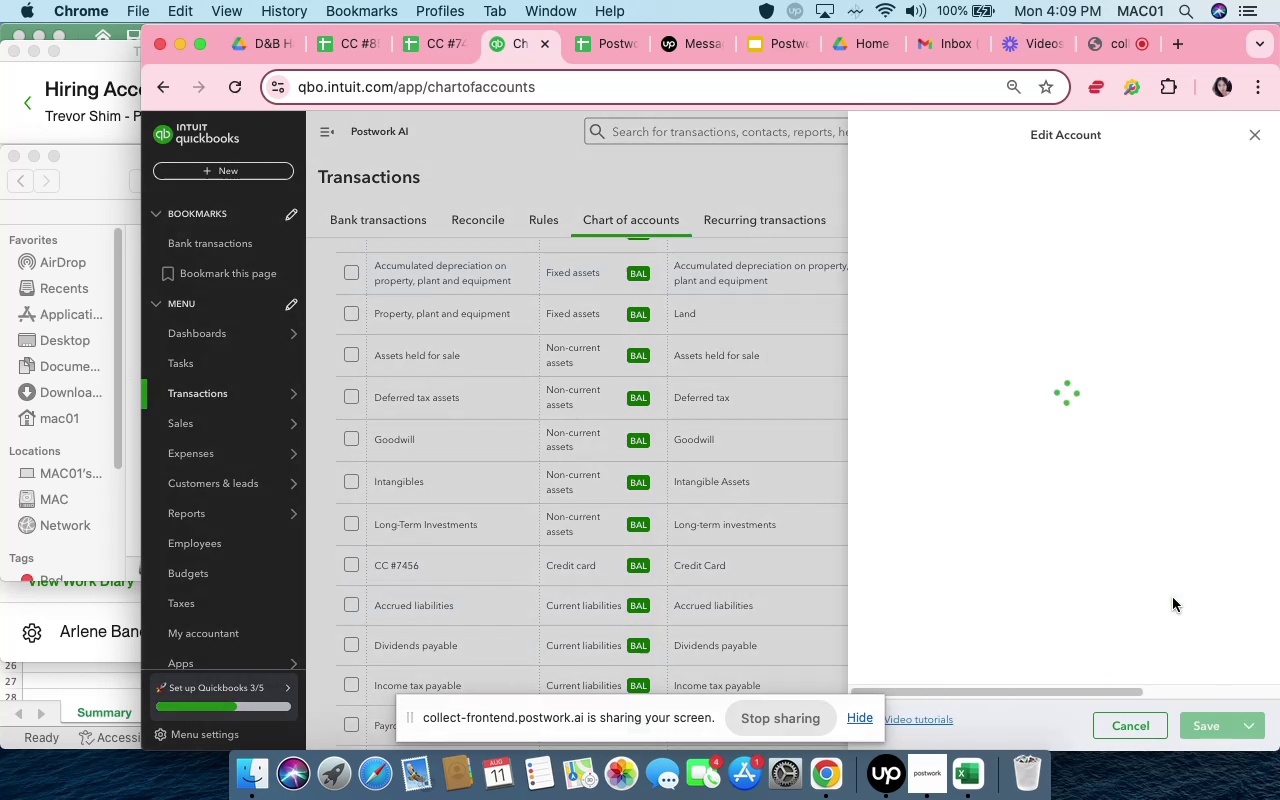 
left_click([905, 495])
 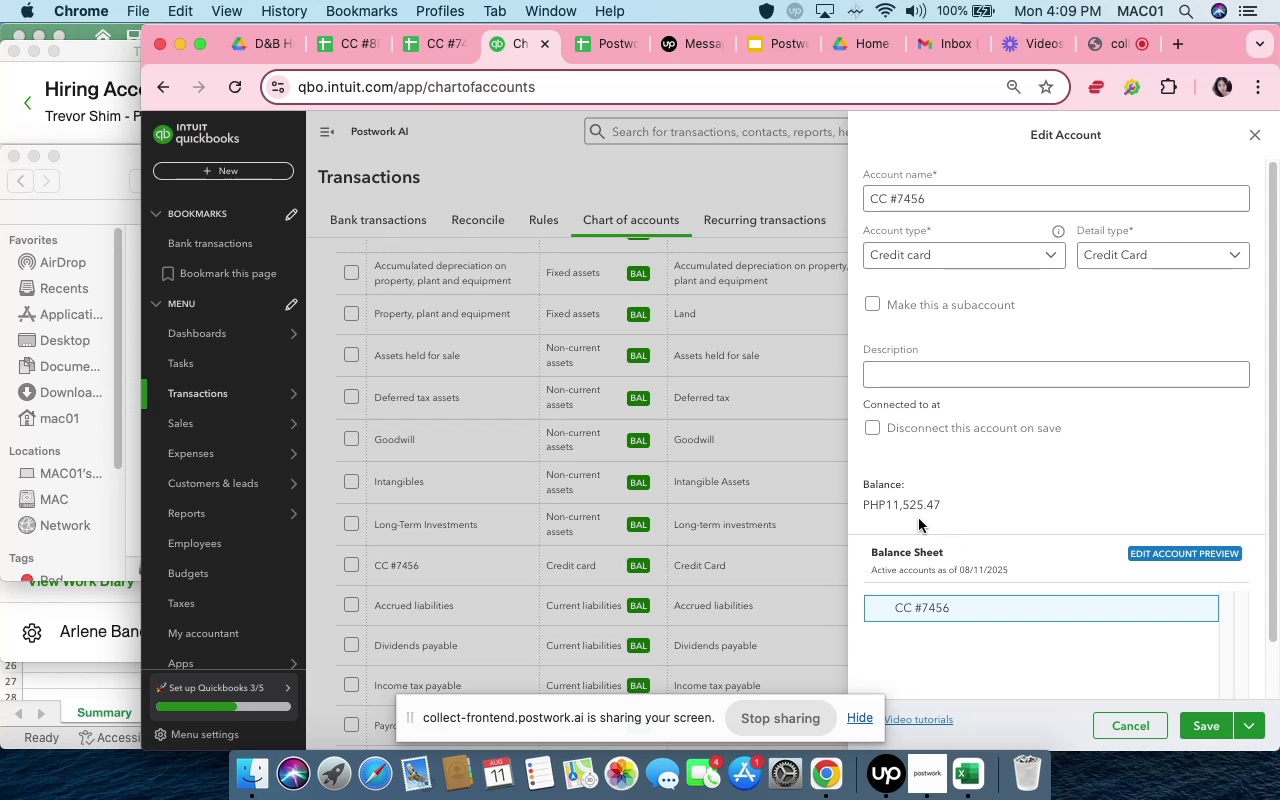 
left_click([919, 519])
 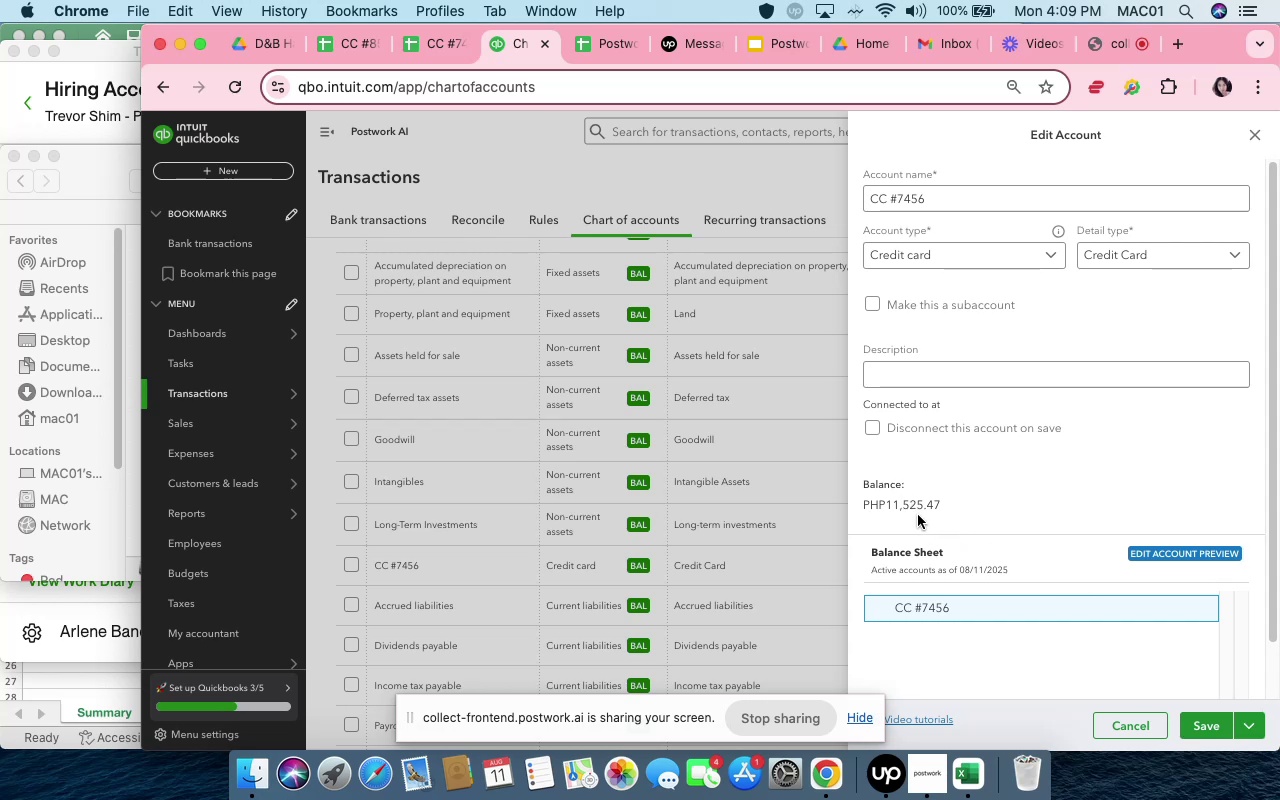 
double_click([918, 515])
 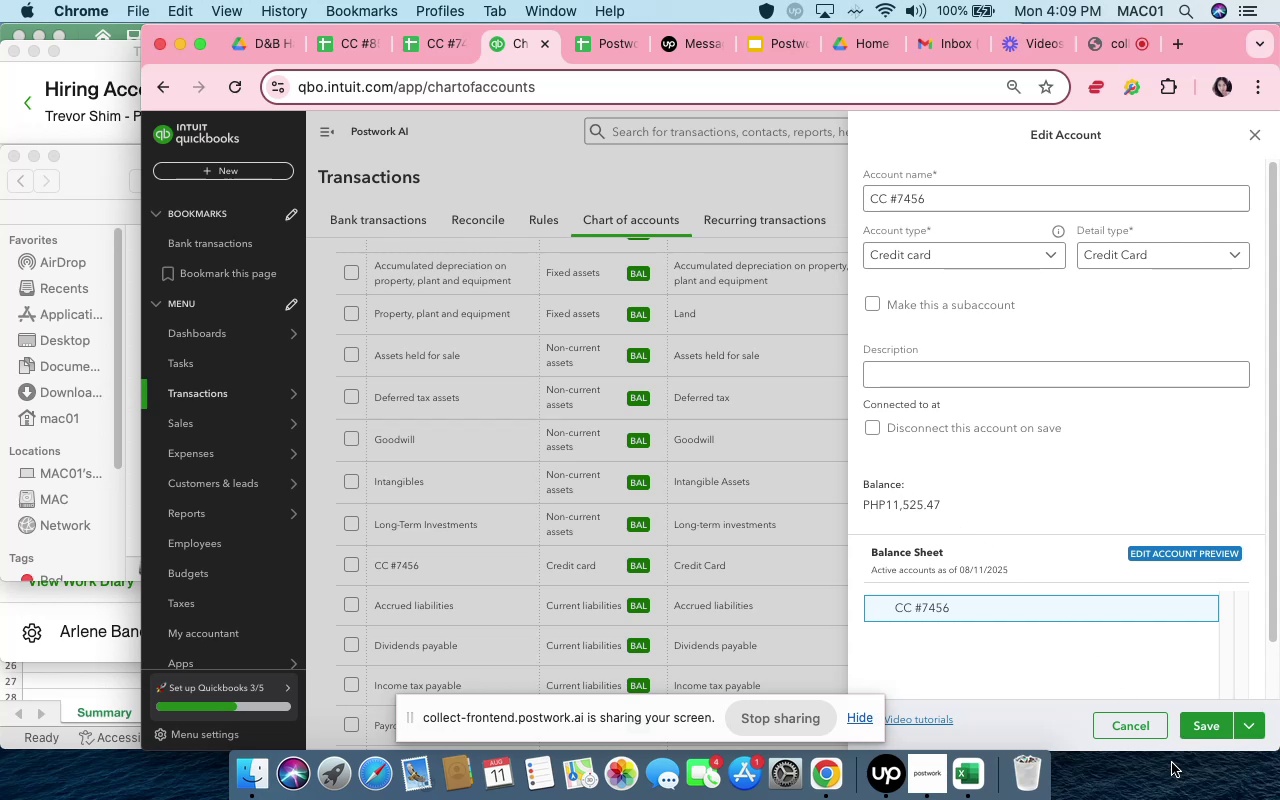 
left_click([1194, 733])
 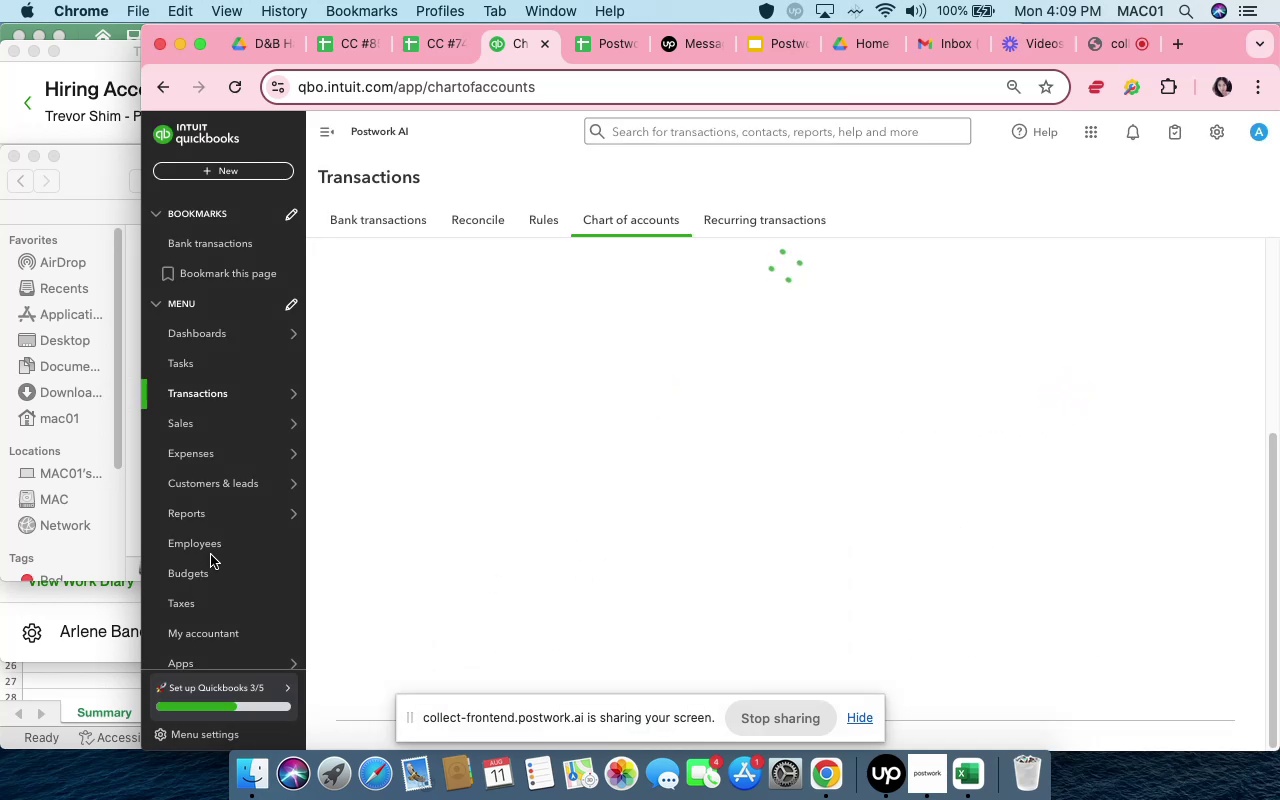 
scroll: coordinate [229, 566], scroll_direction: down, amount: 9.0
 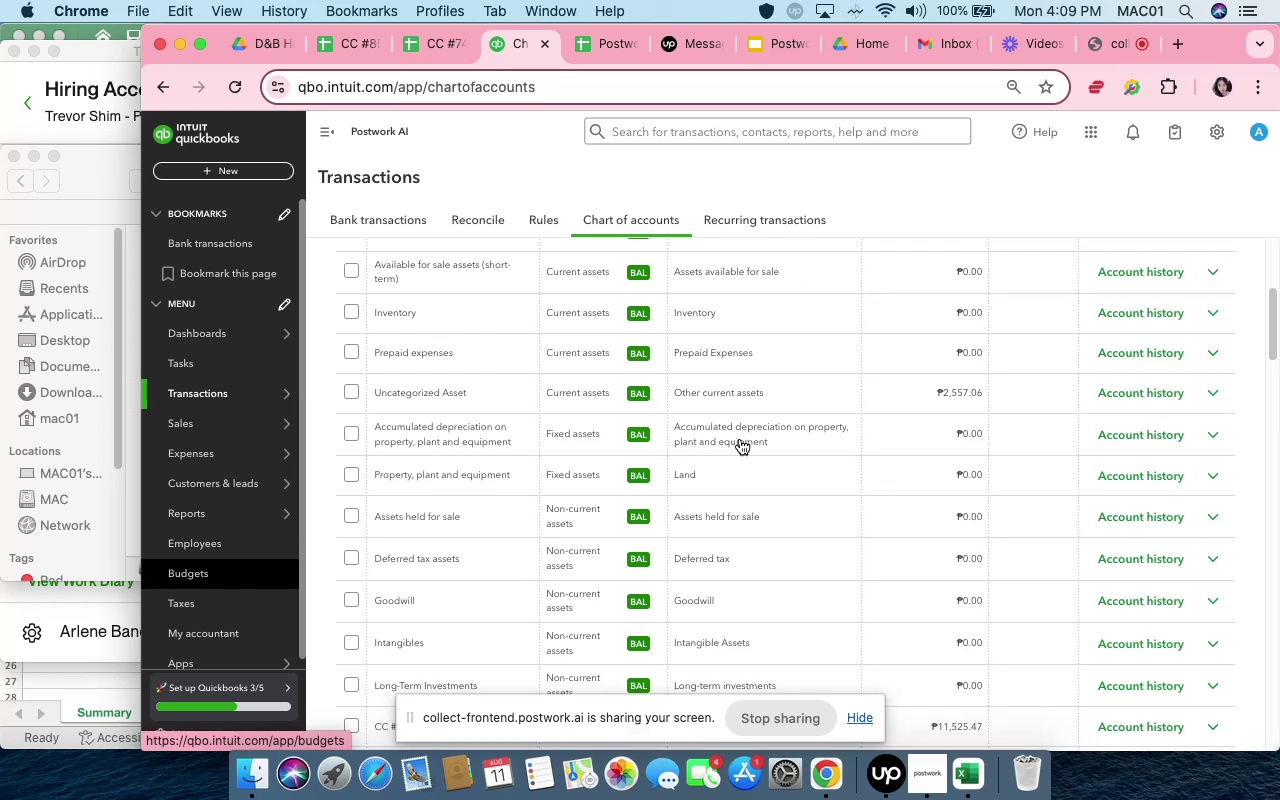 
scroll: coordinate [828, 438], scroll_direction: up, amount: 10.0
 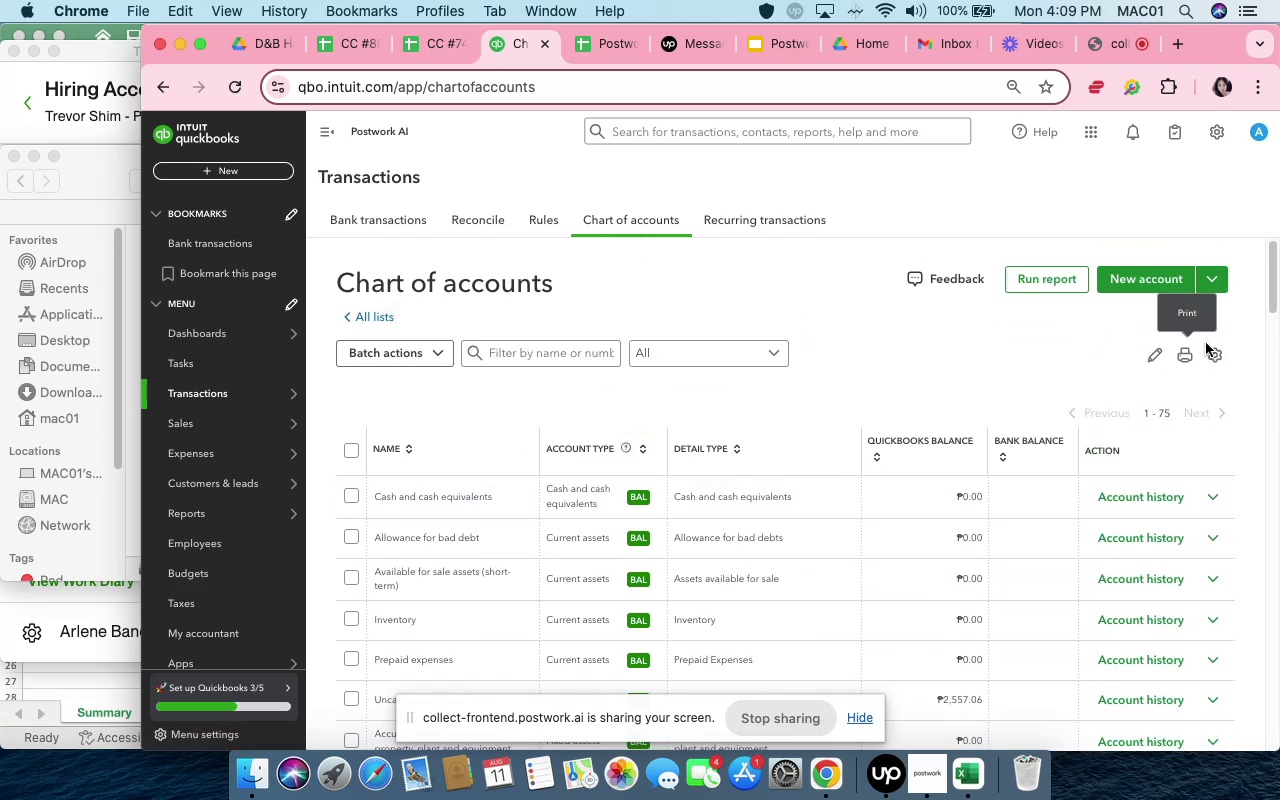 
left_click([1211, 351])
 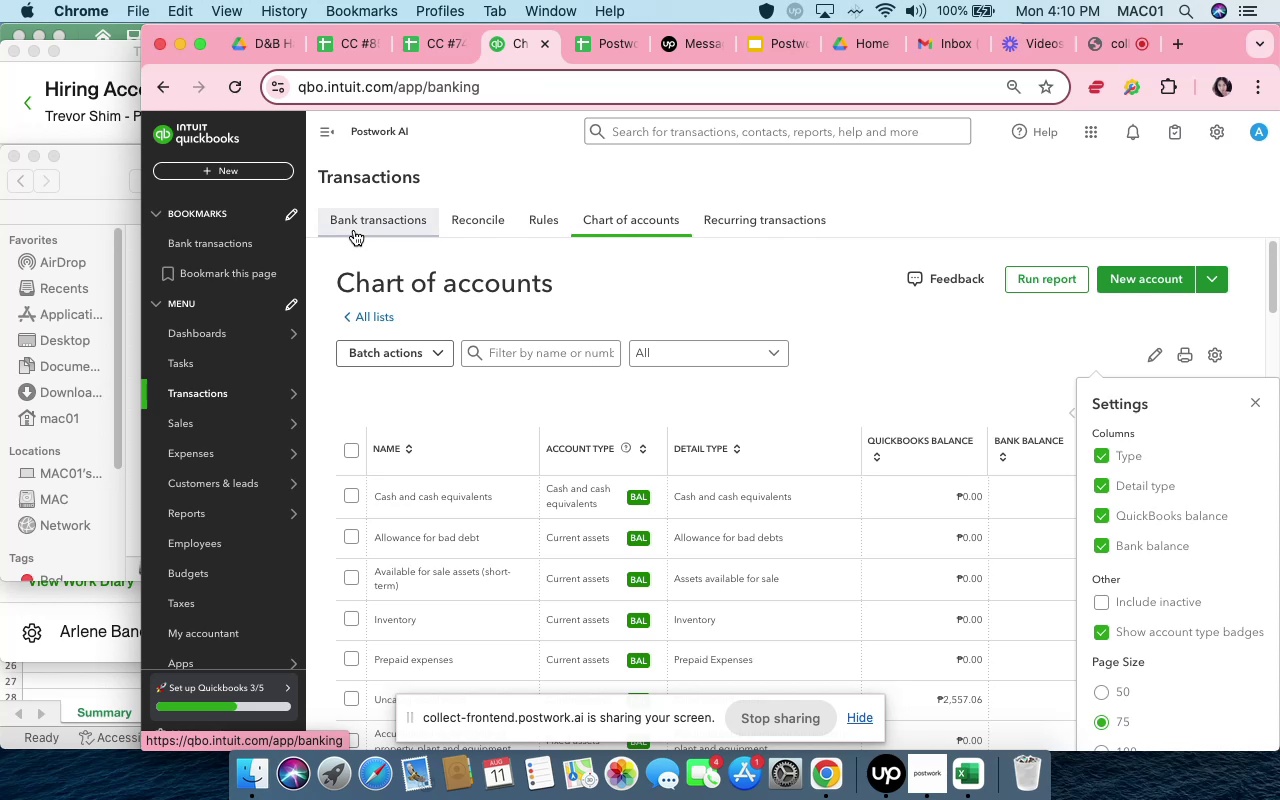 
wait(21.44)
 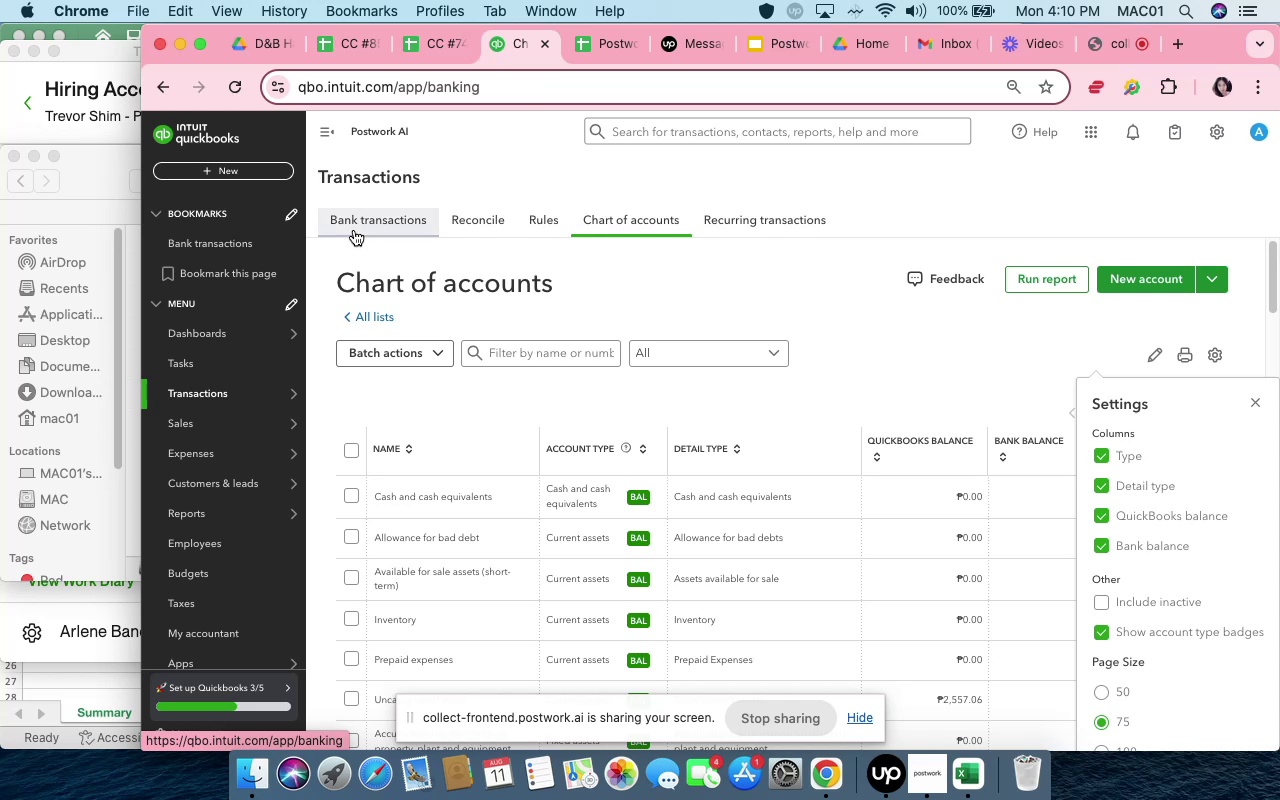 
scroll: coordinate [646, 482], scroll_direction: down, amount: 4.0
 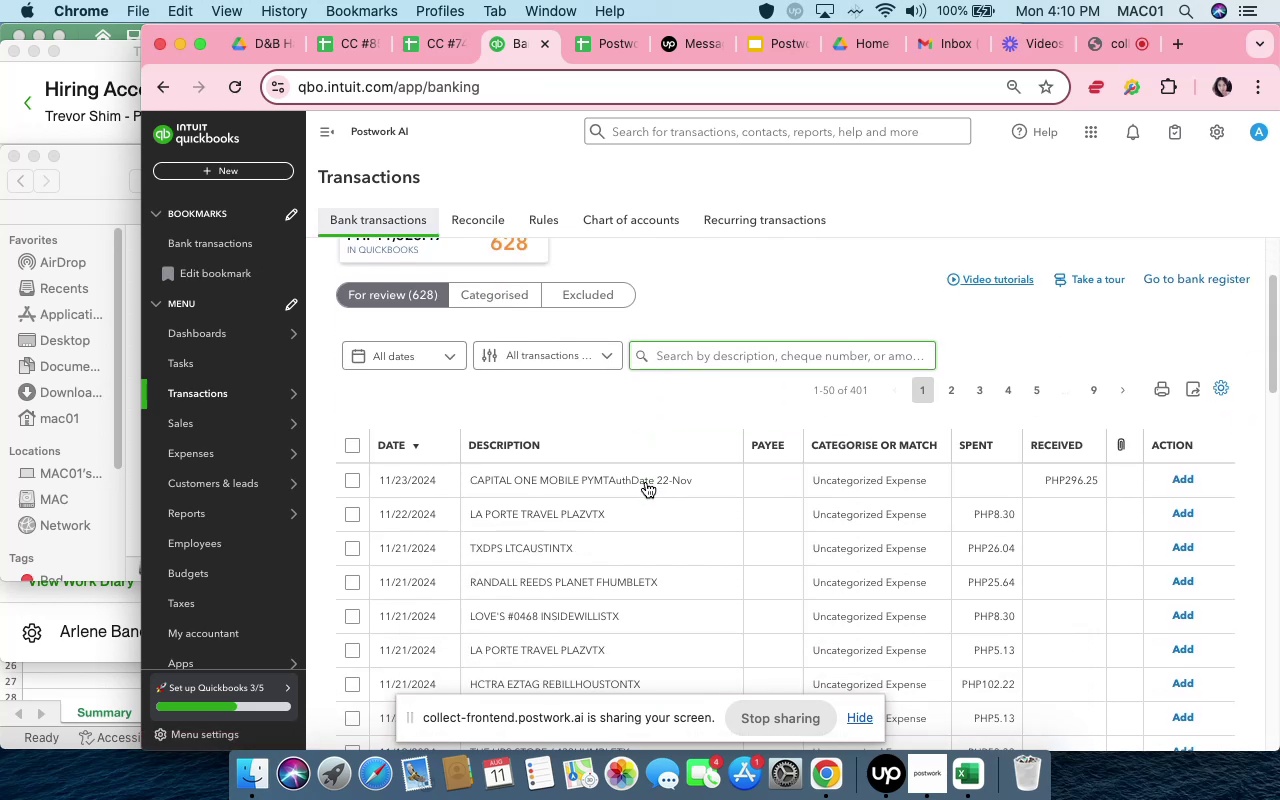 
scroll: coordinate [646, 482], scroll_direction: none, amount: 0.0
 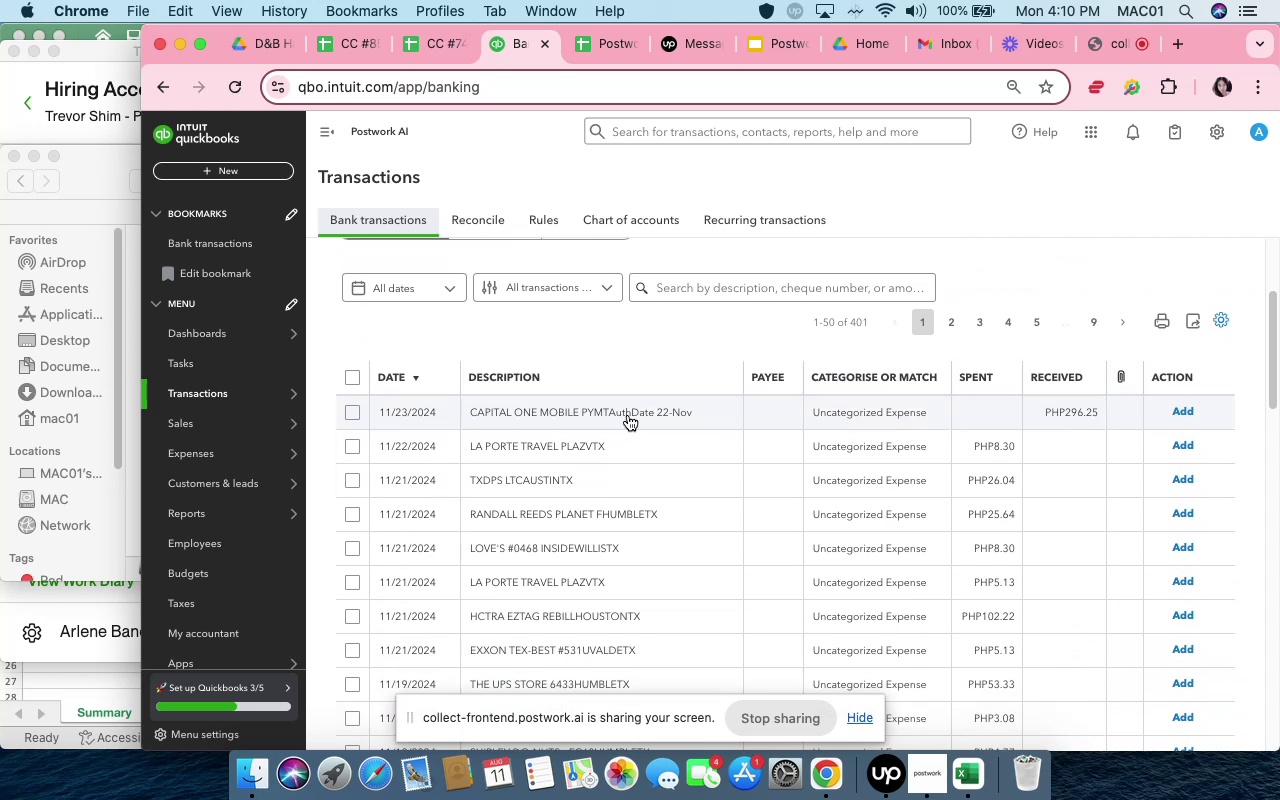 
left_click([628, 415])
 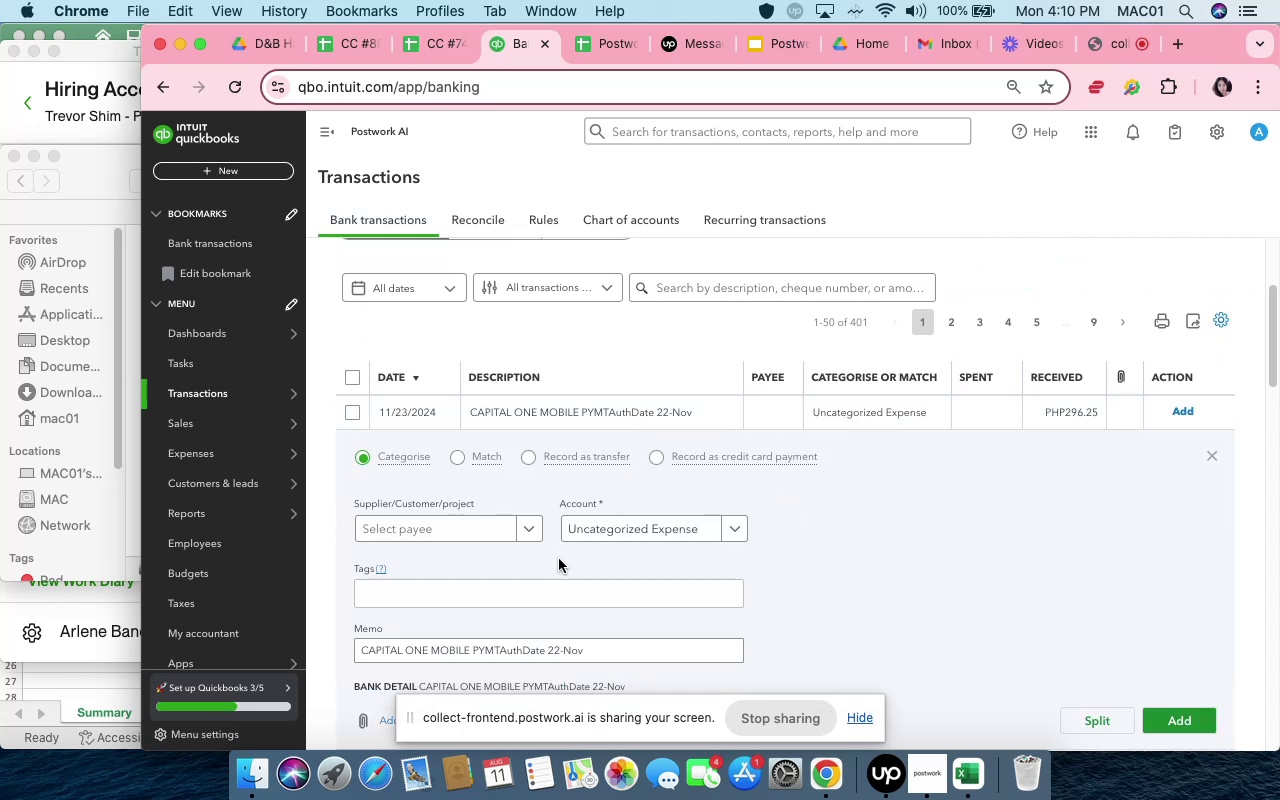 
left_click([587, 535])
 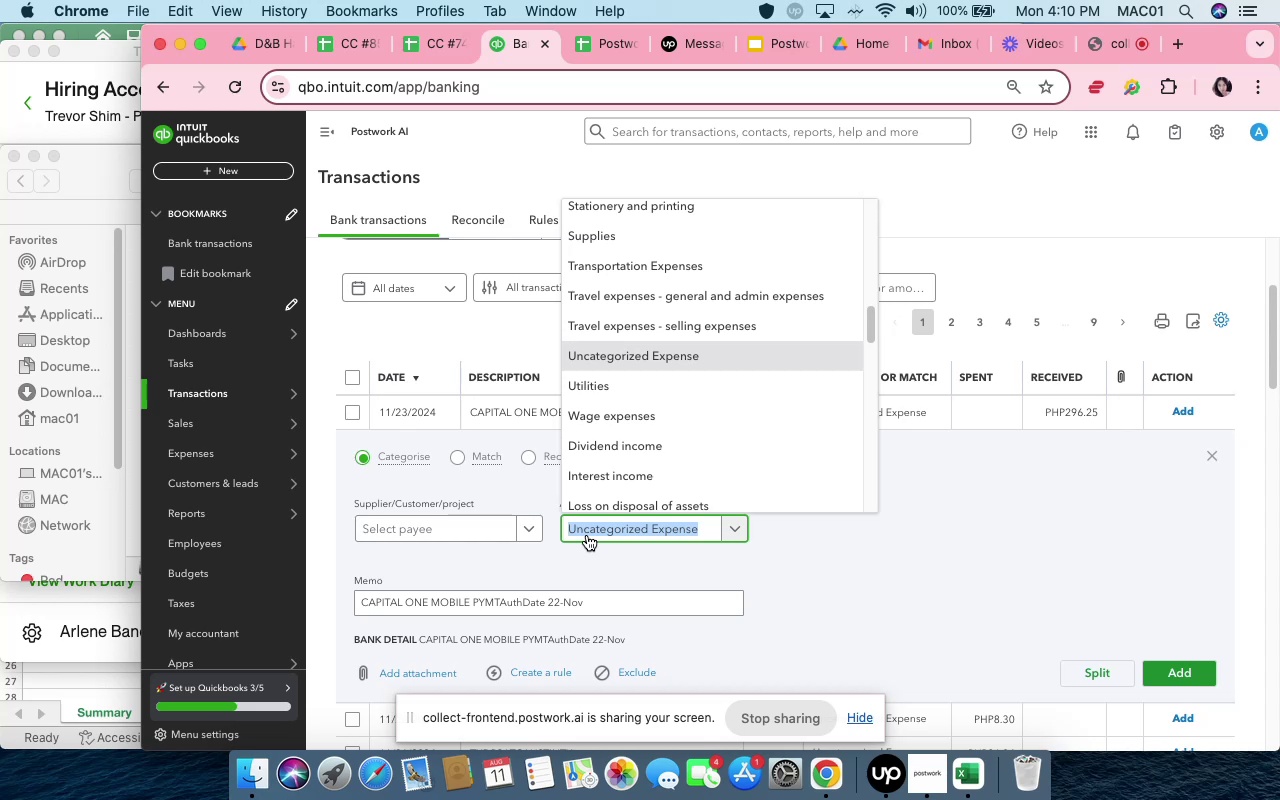 
scroll: coordinate [654, 434], scroll_direction: down, amount: 44.0
 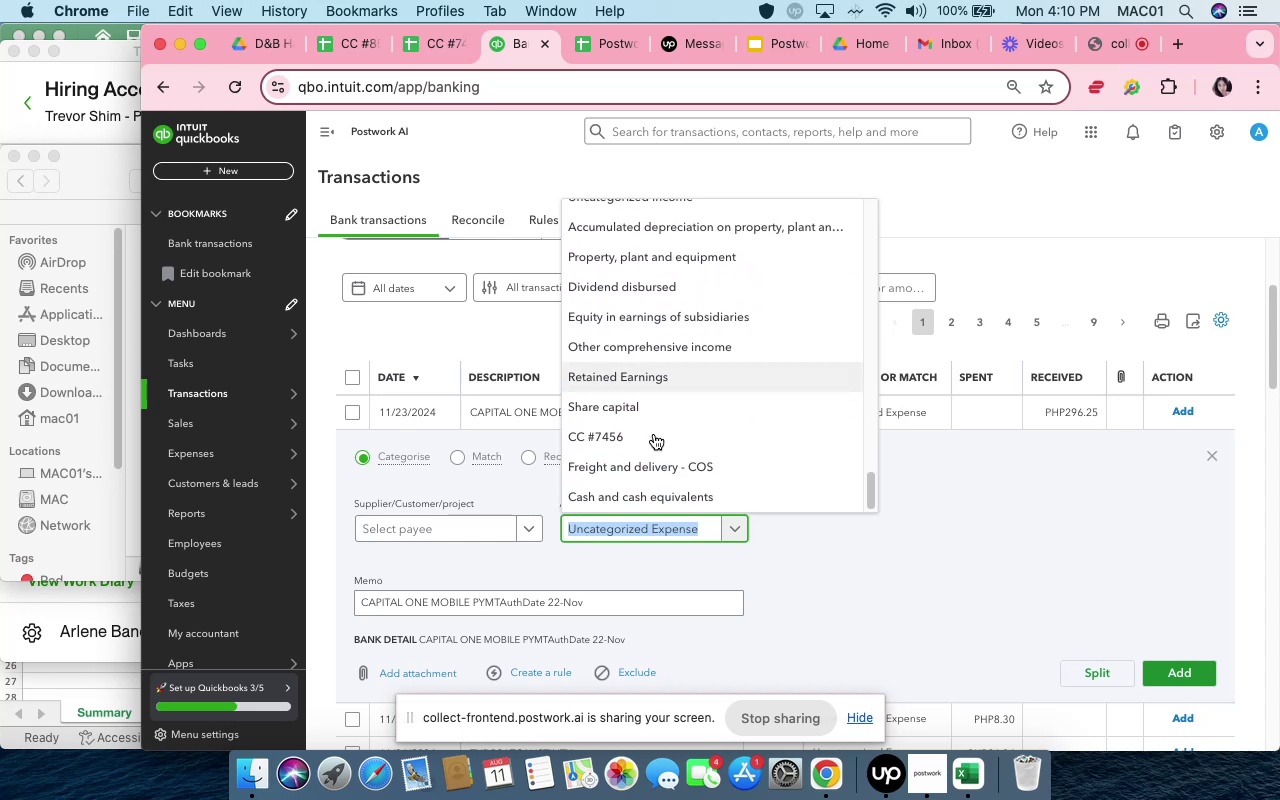 
scroll: coordinate [654, 434], scroll_direction: up, amount: 38.0
 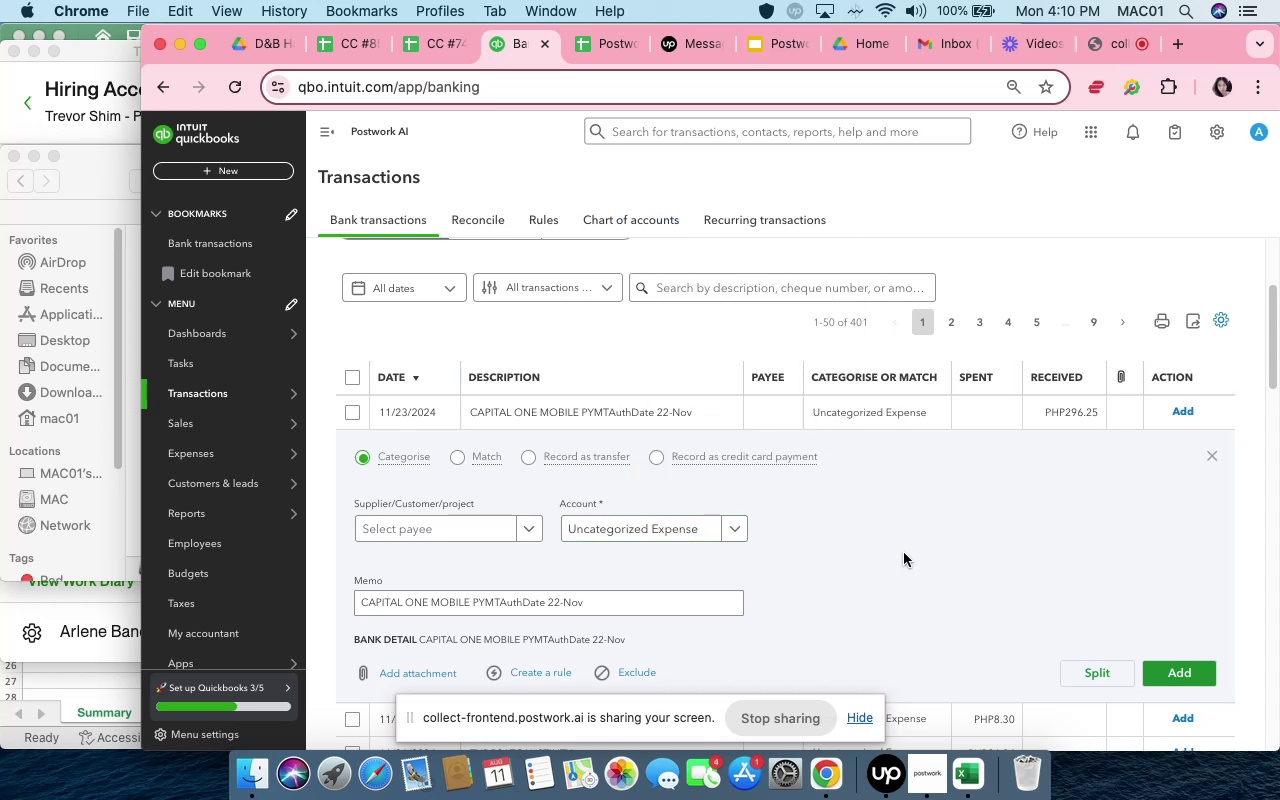 
wait(7.04)
 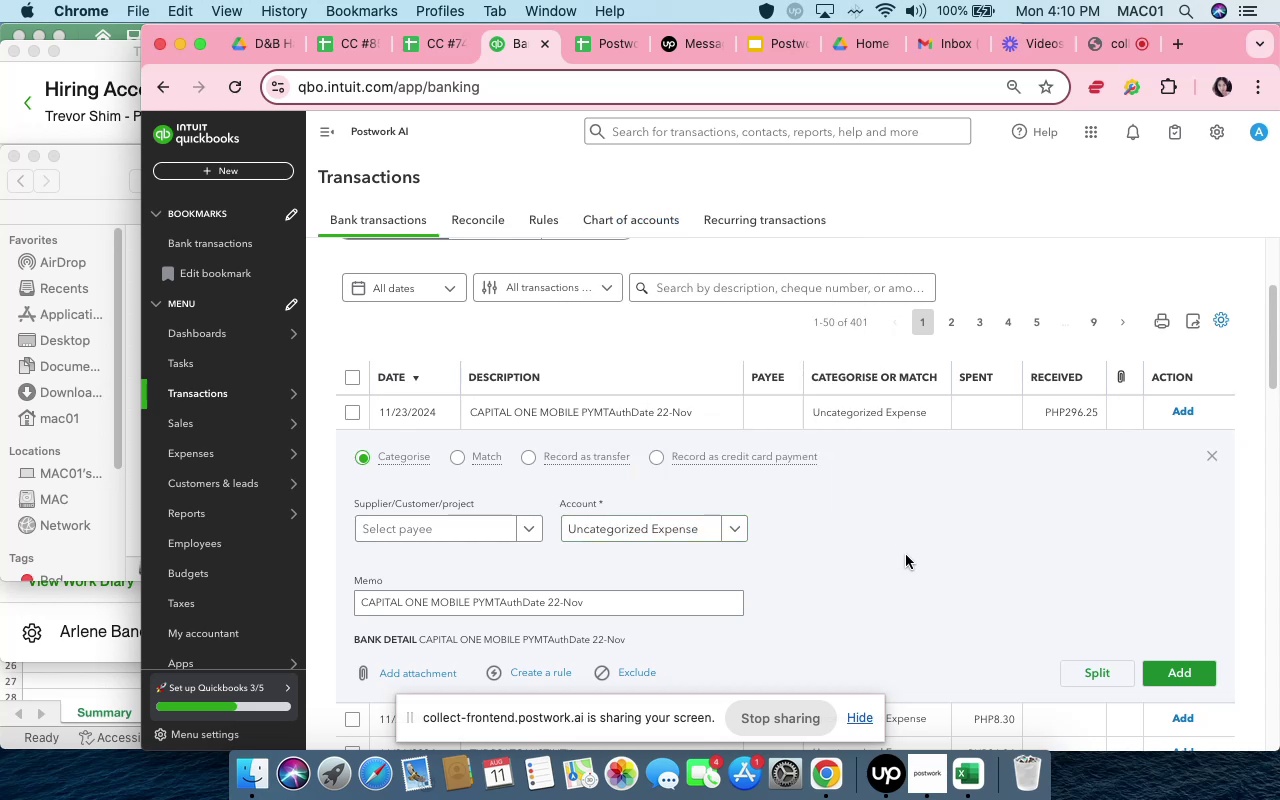 
left_click([727, 539])
 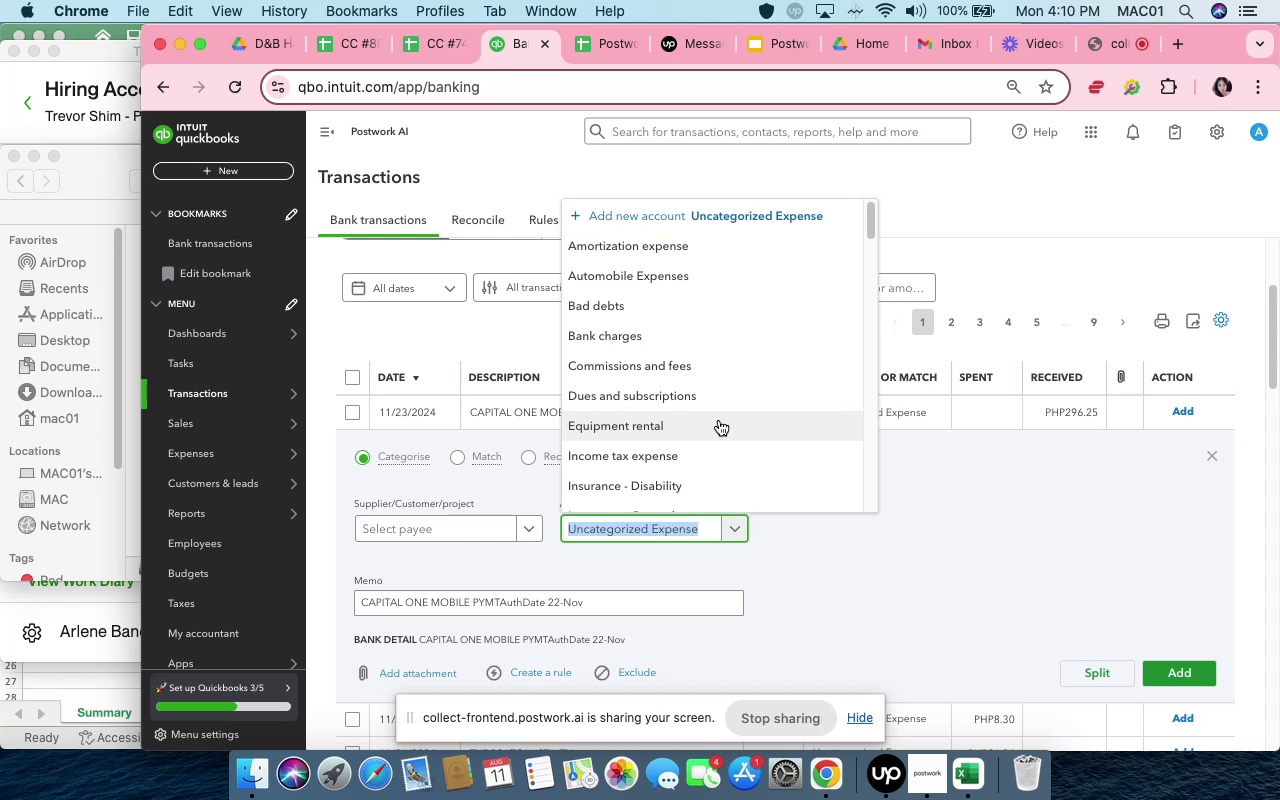 
wait(5.37)
 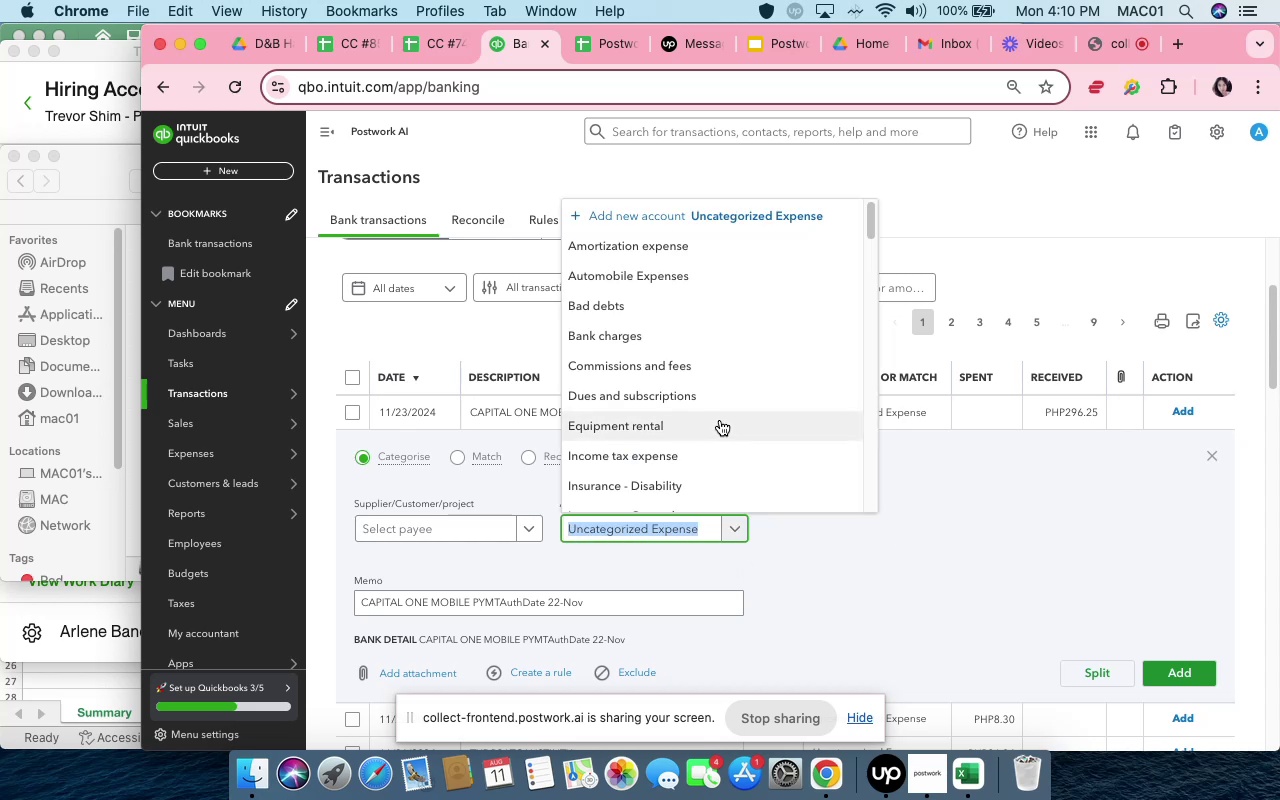 
left_click([495, 534])
 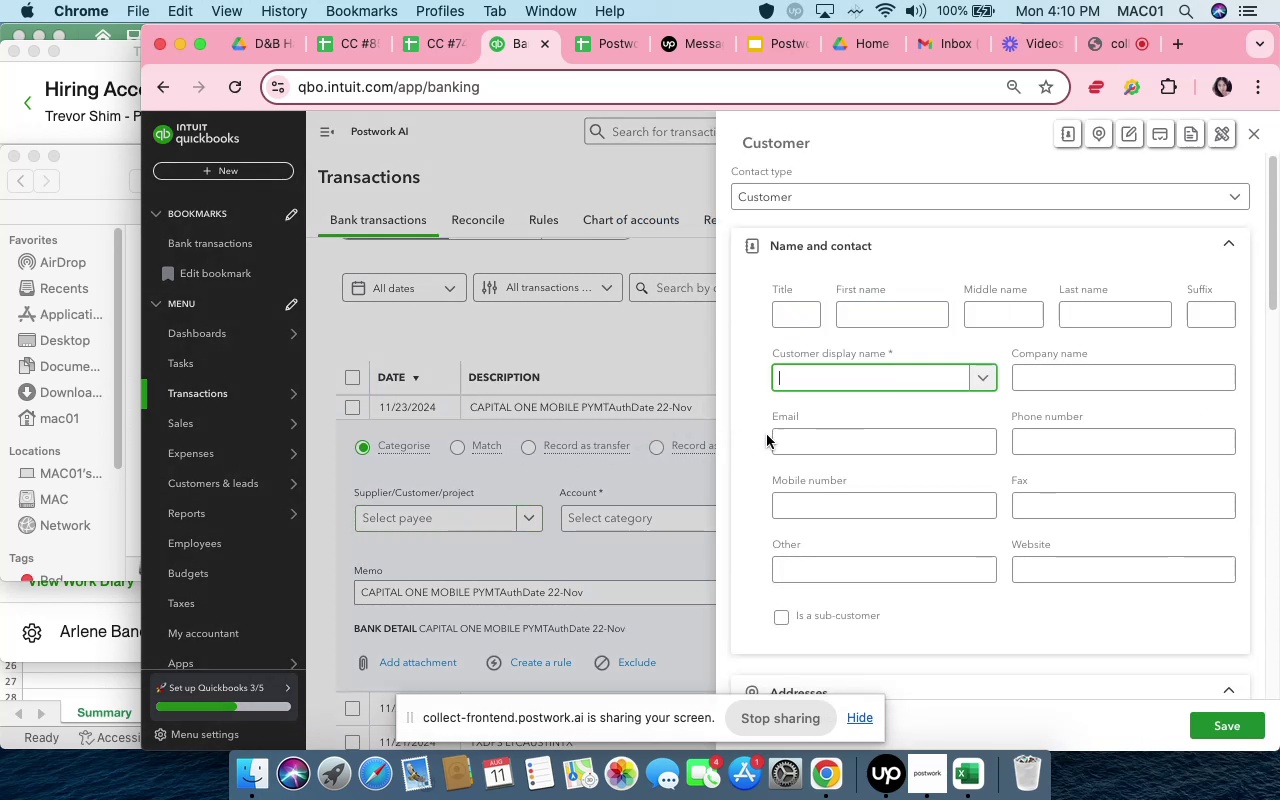 
wait(12.38)
 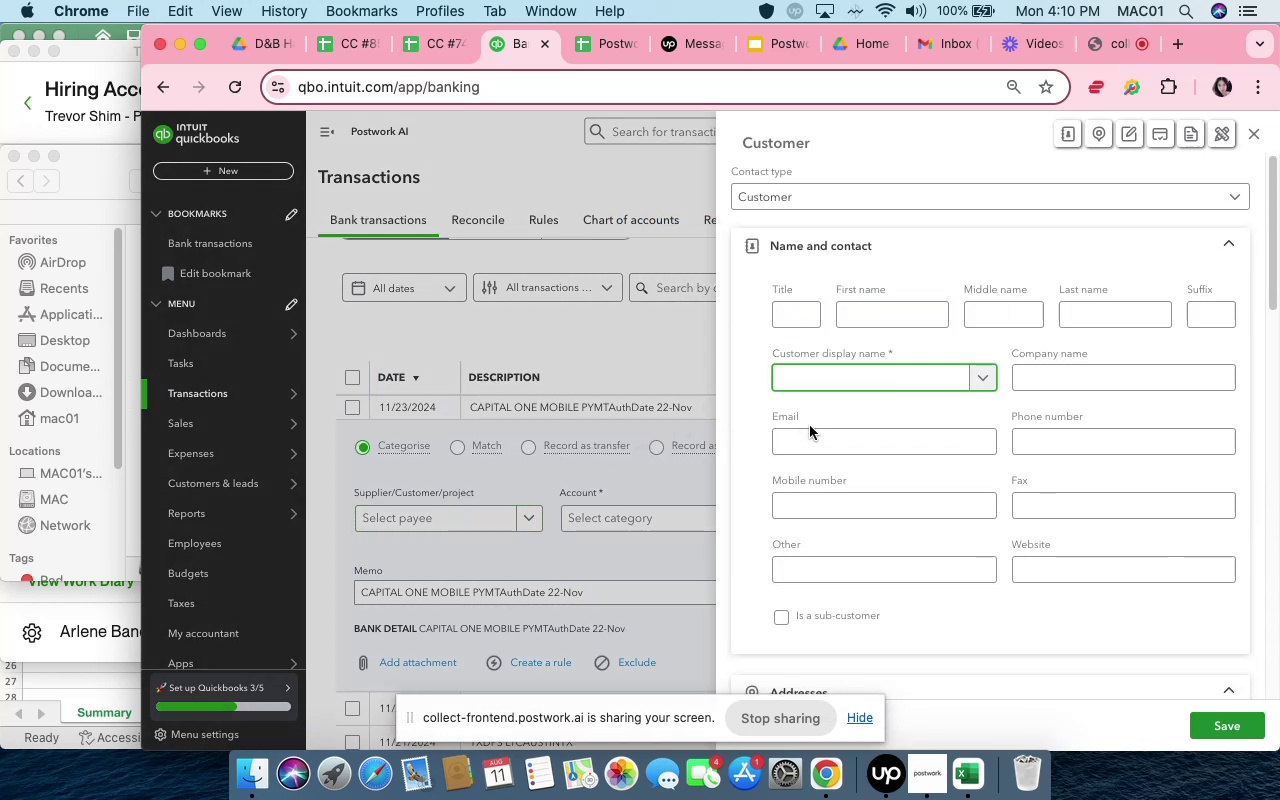 
type(Capitl)
key(Backspace)
type(al One)
 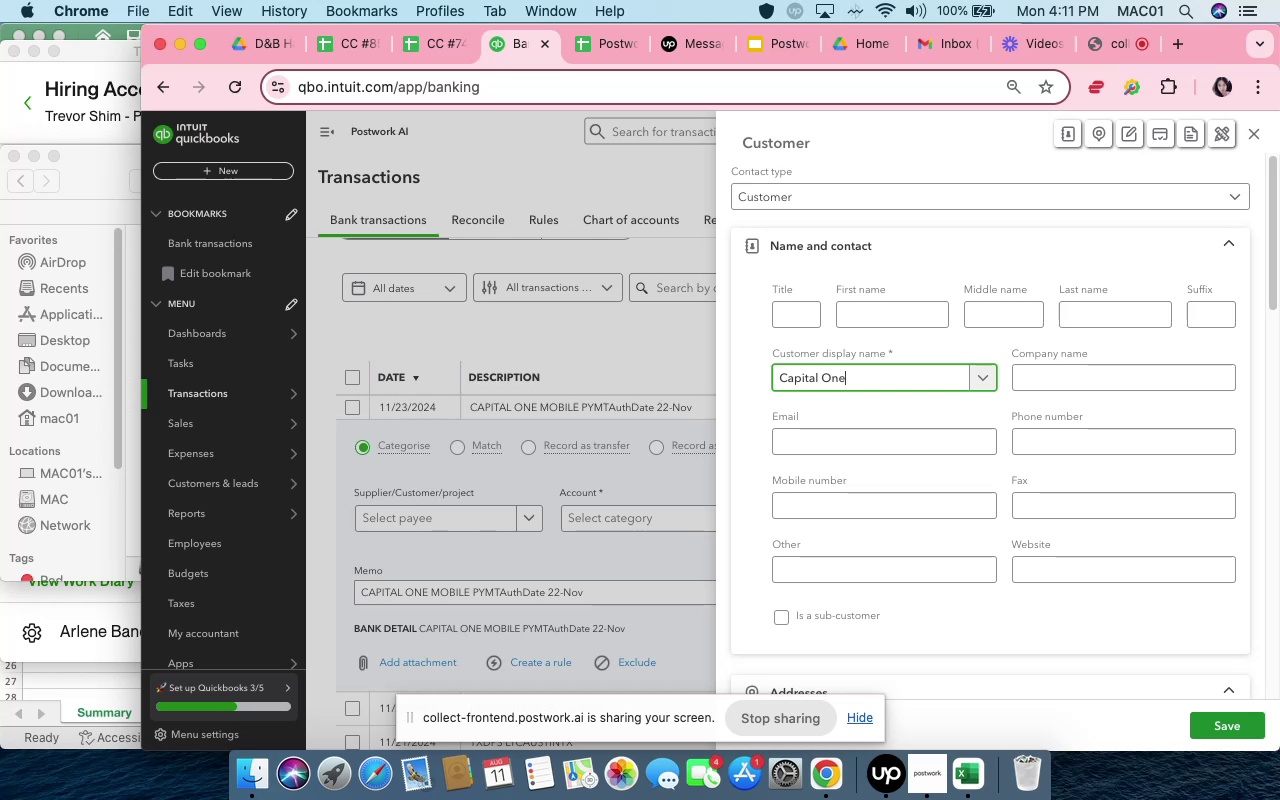 
scroll: coordinate [997, 413], scroll_direction: down, amount: 45.0
 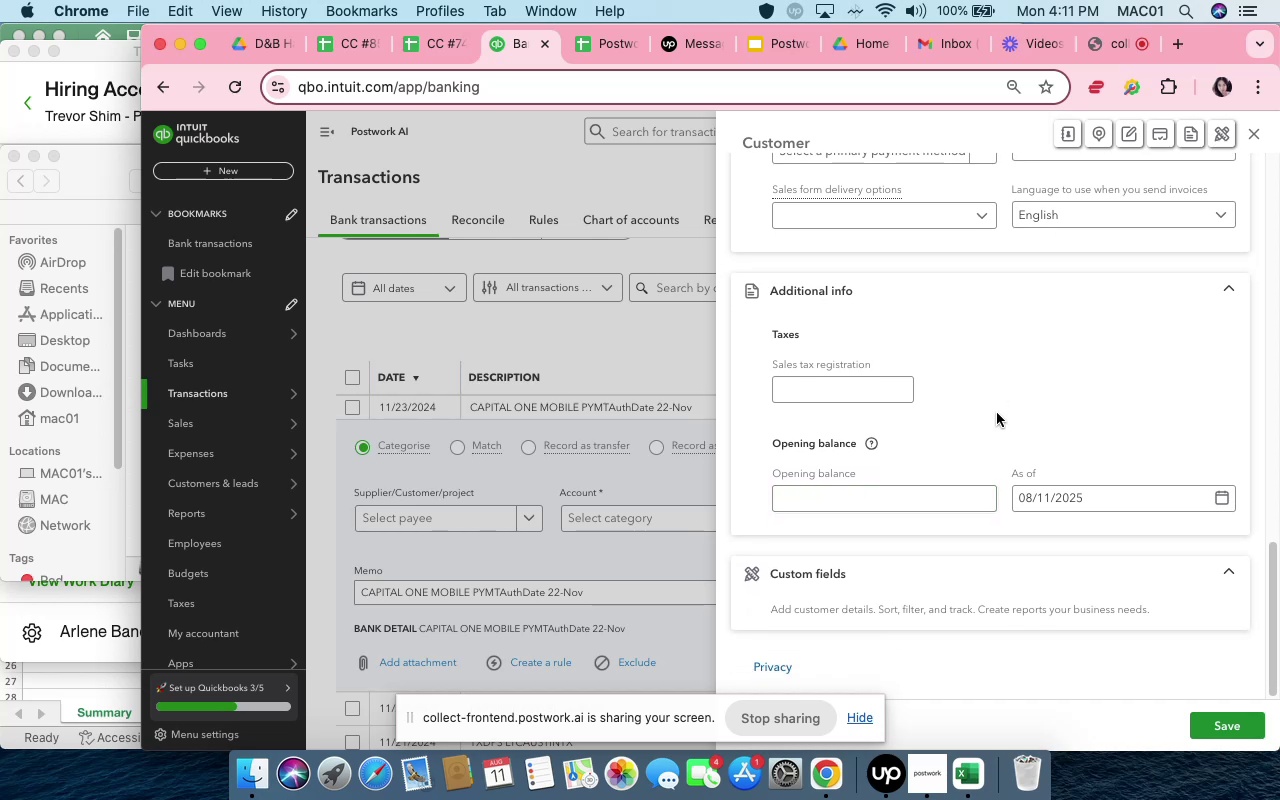 
scroll: coordinate [997, 413], scroll_direction: up, amount: 64.0
 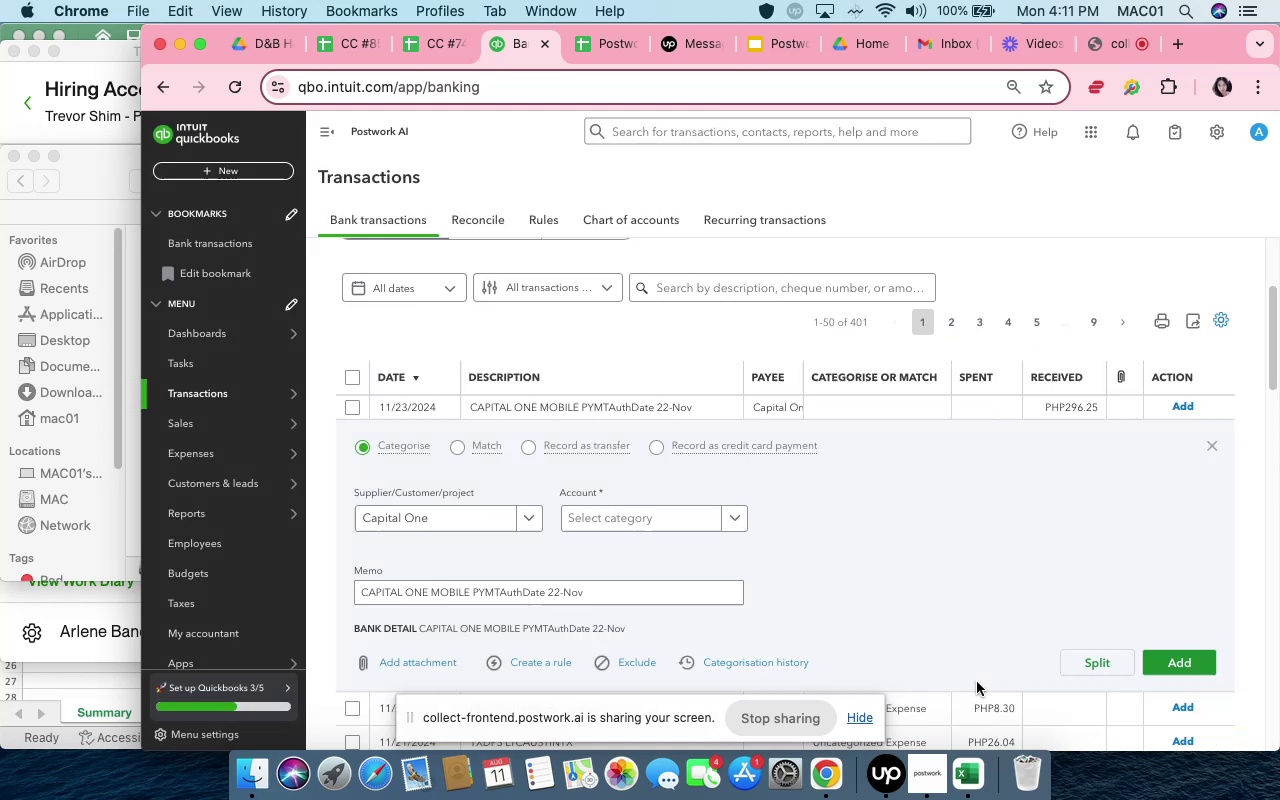 
wait(9.42)
 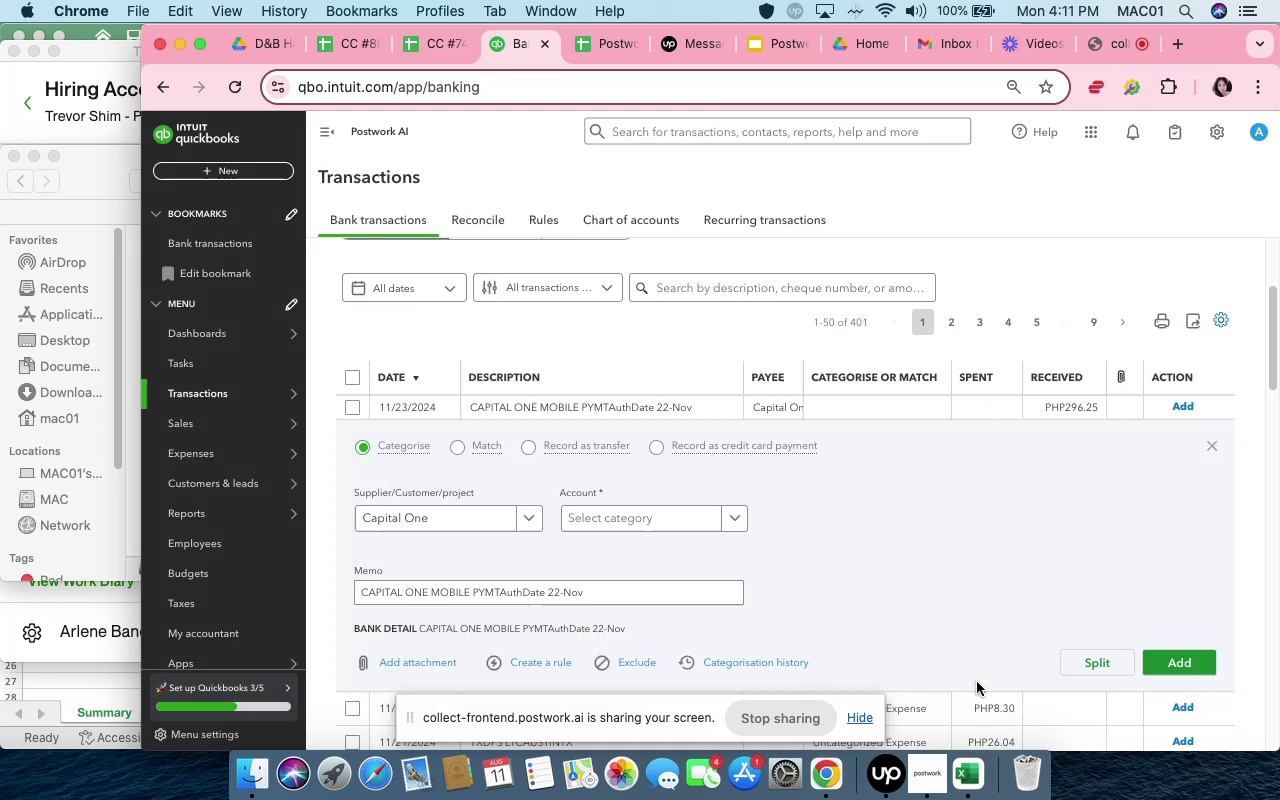 
left_click([710, 518])
 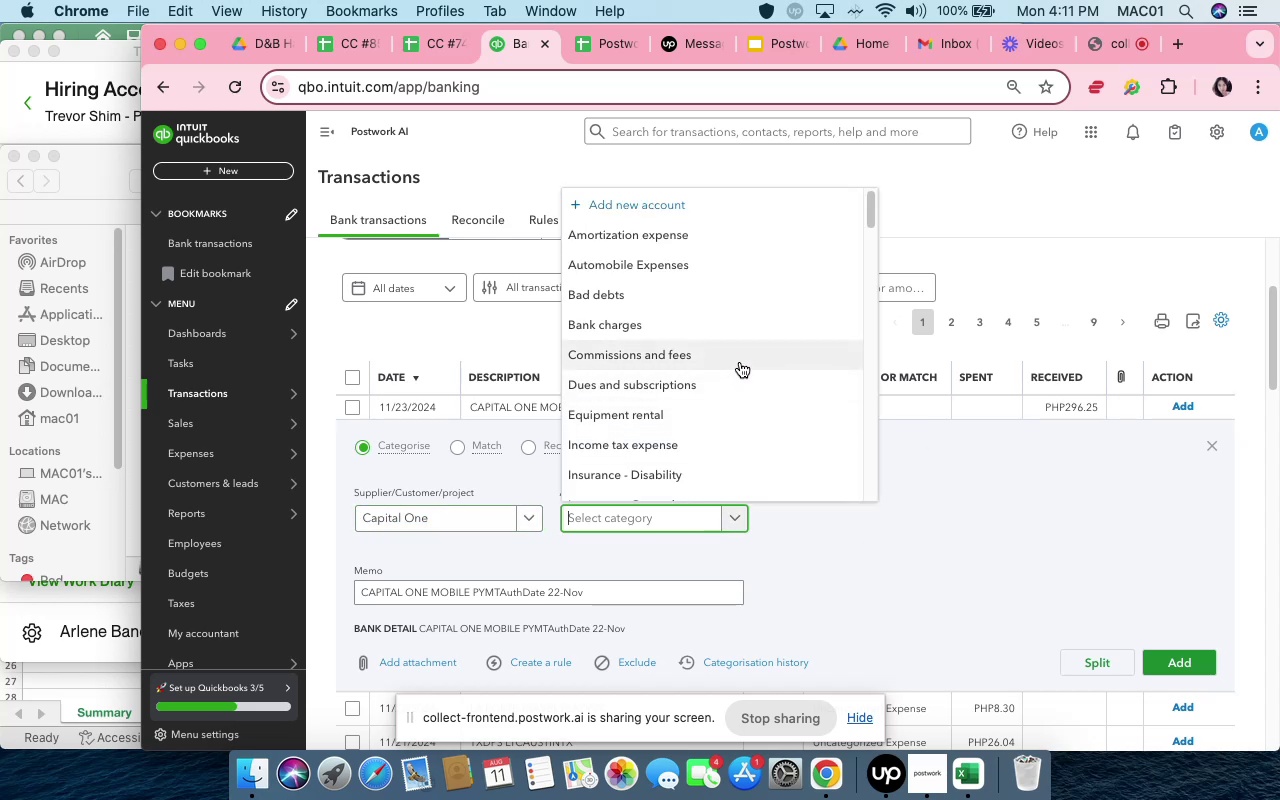 
wait(9.9)
 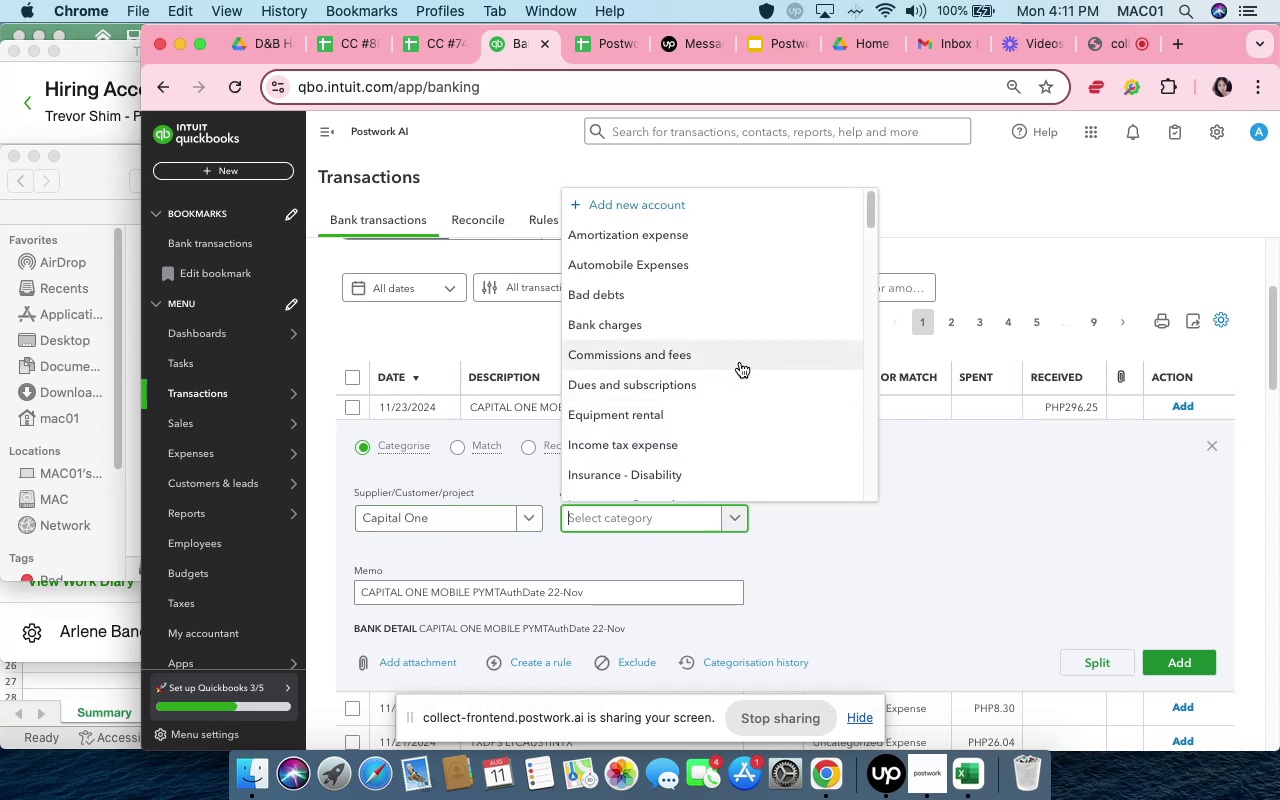 
scroll: coordinate [740, 362], scroll_direction: up, amount: 3.0
 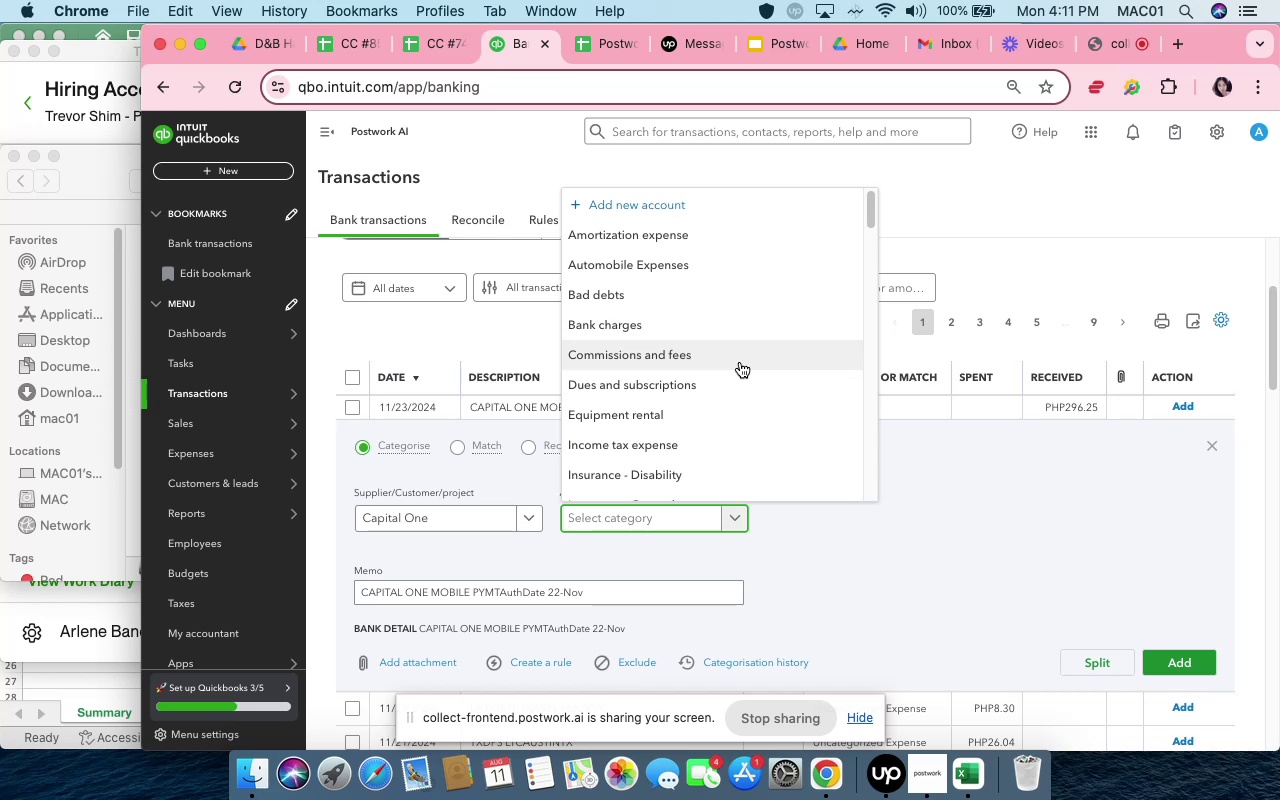 
scroll: coordinate [744, 364], scroll_direction: down, amount: 19.0
 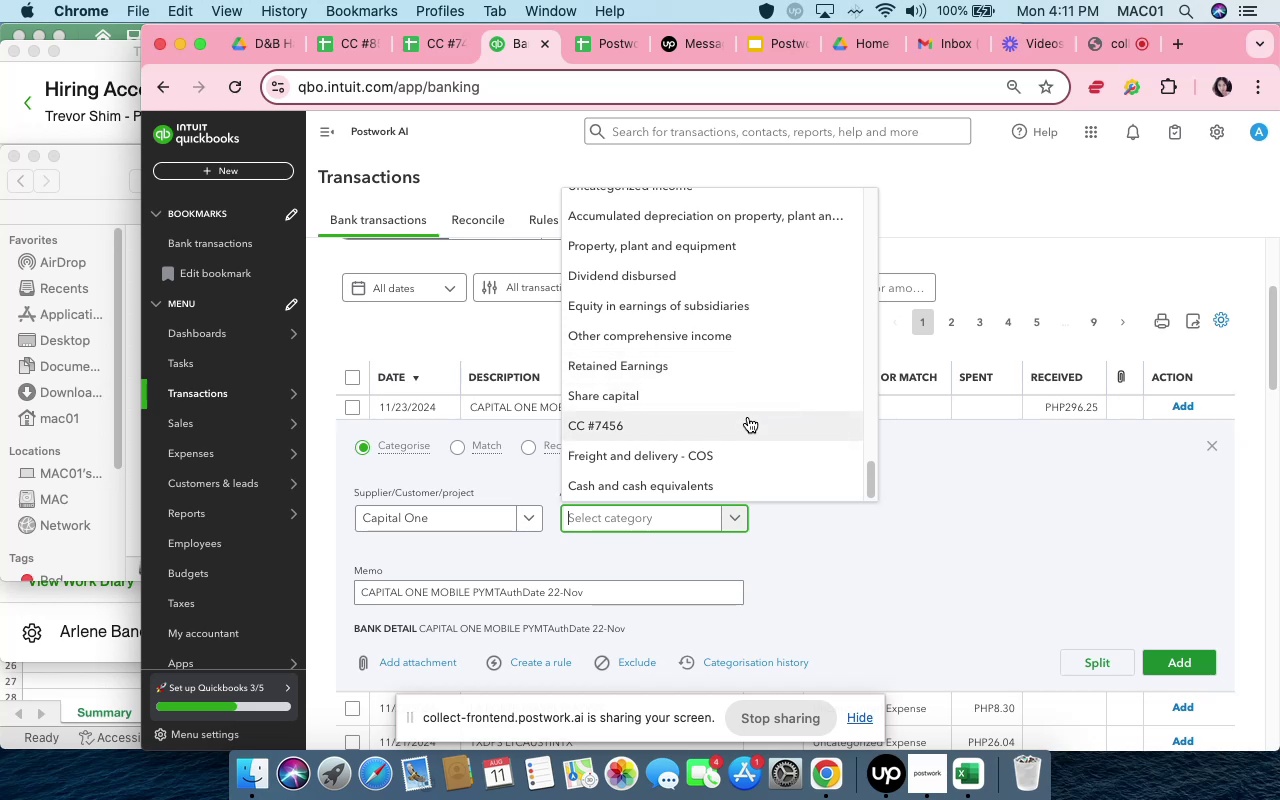 
left_click([748, 417])
 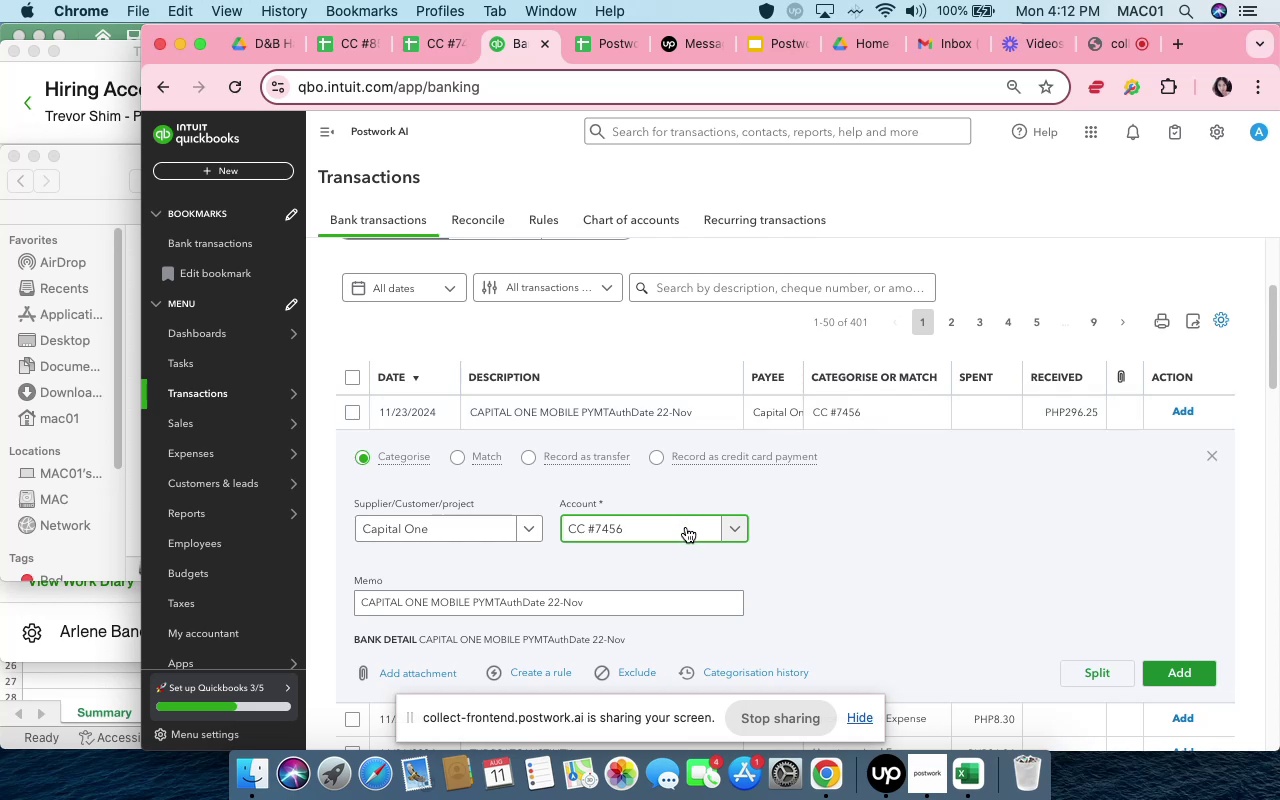 
wait(20.0)
 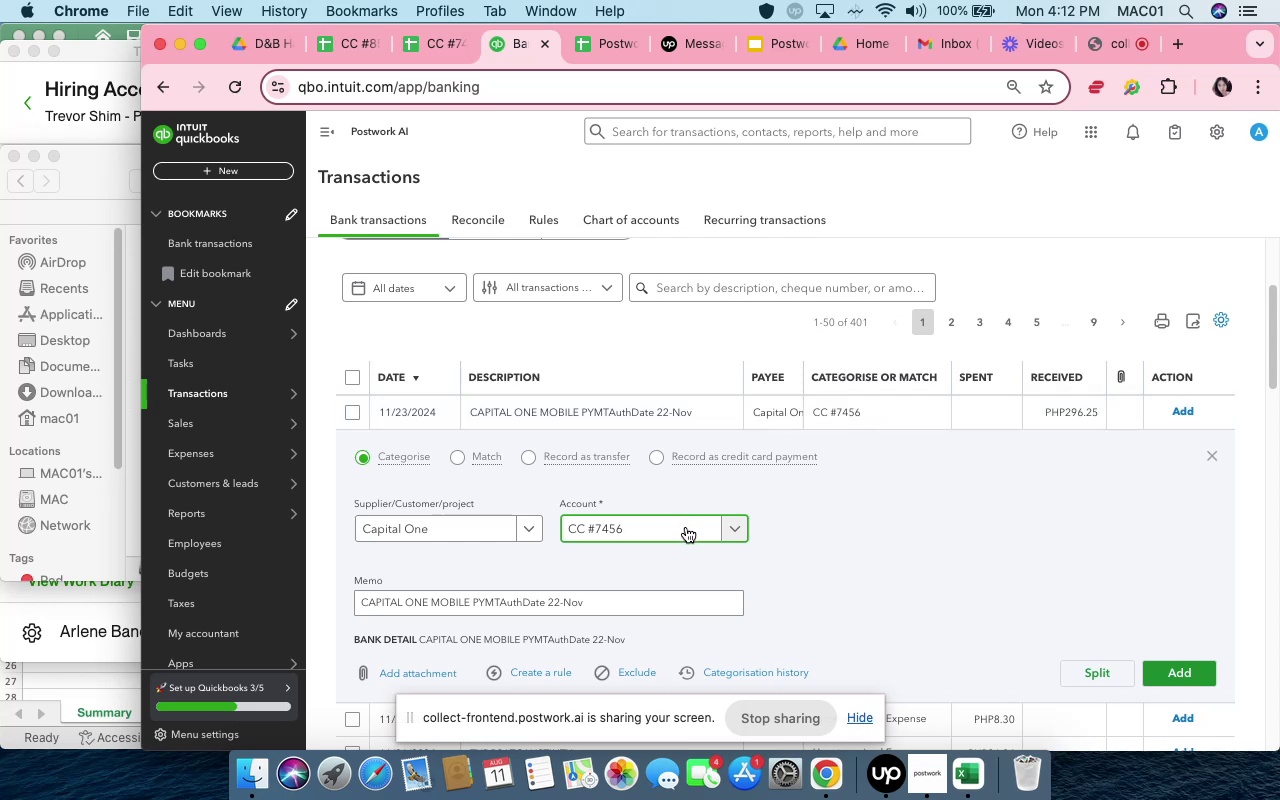 
left_click([655, 459])
 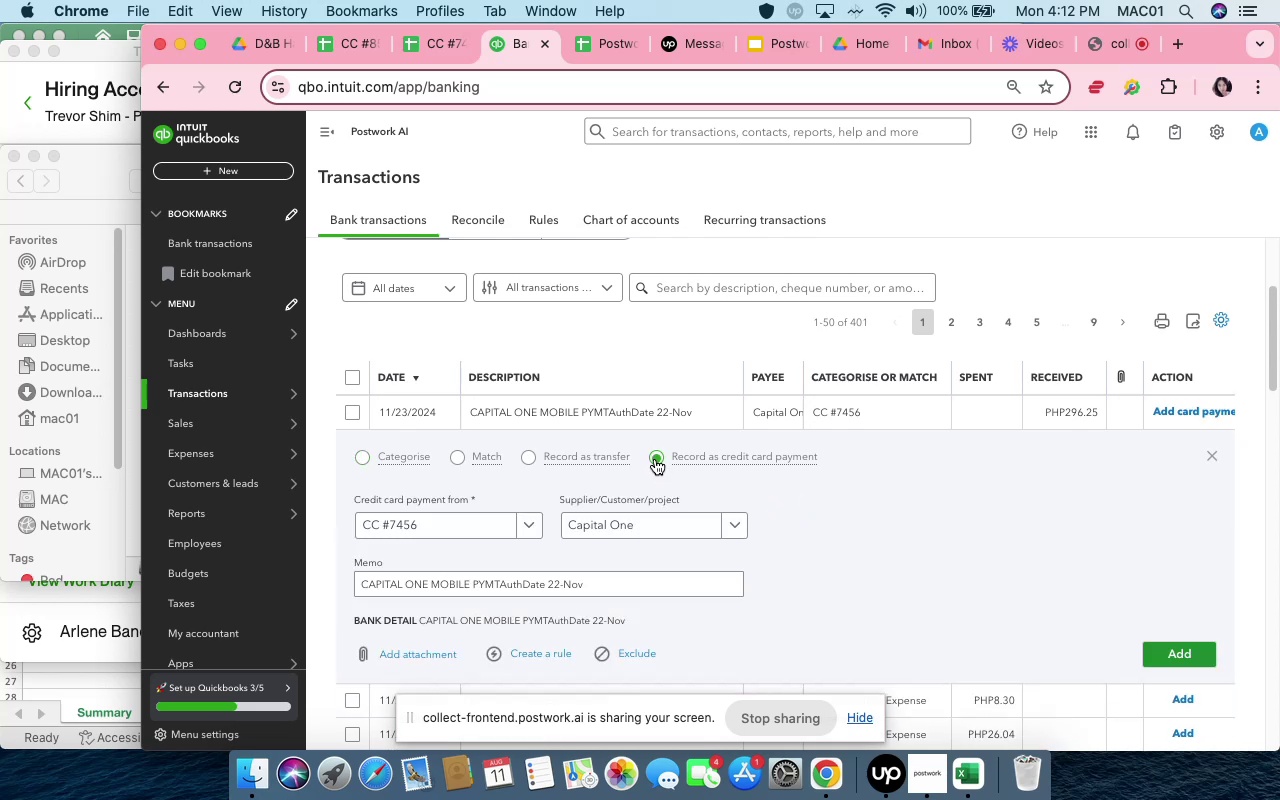 
wait(8.01)
 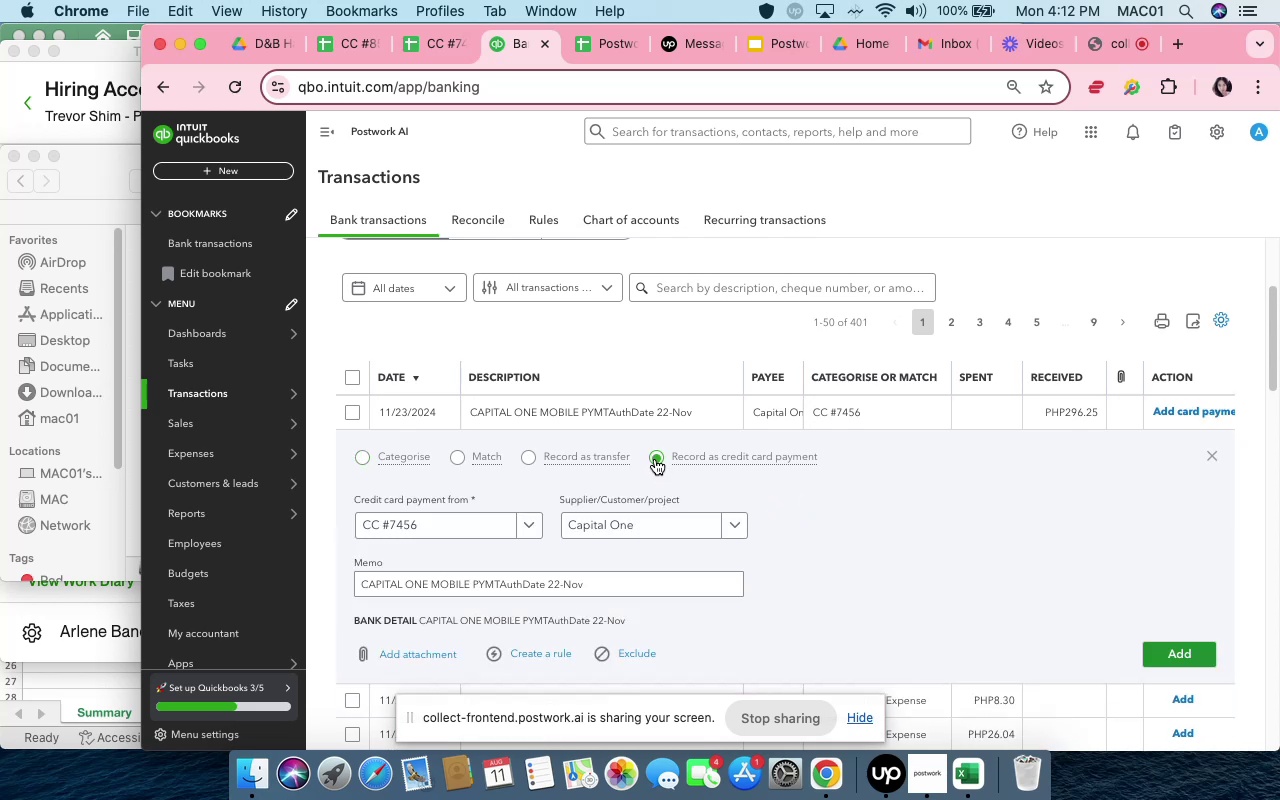 
left_click([553, 655])
 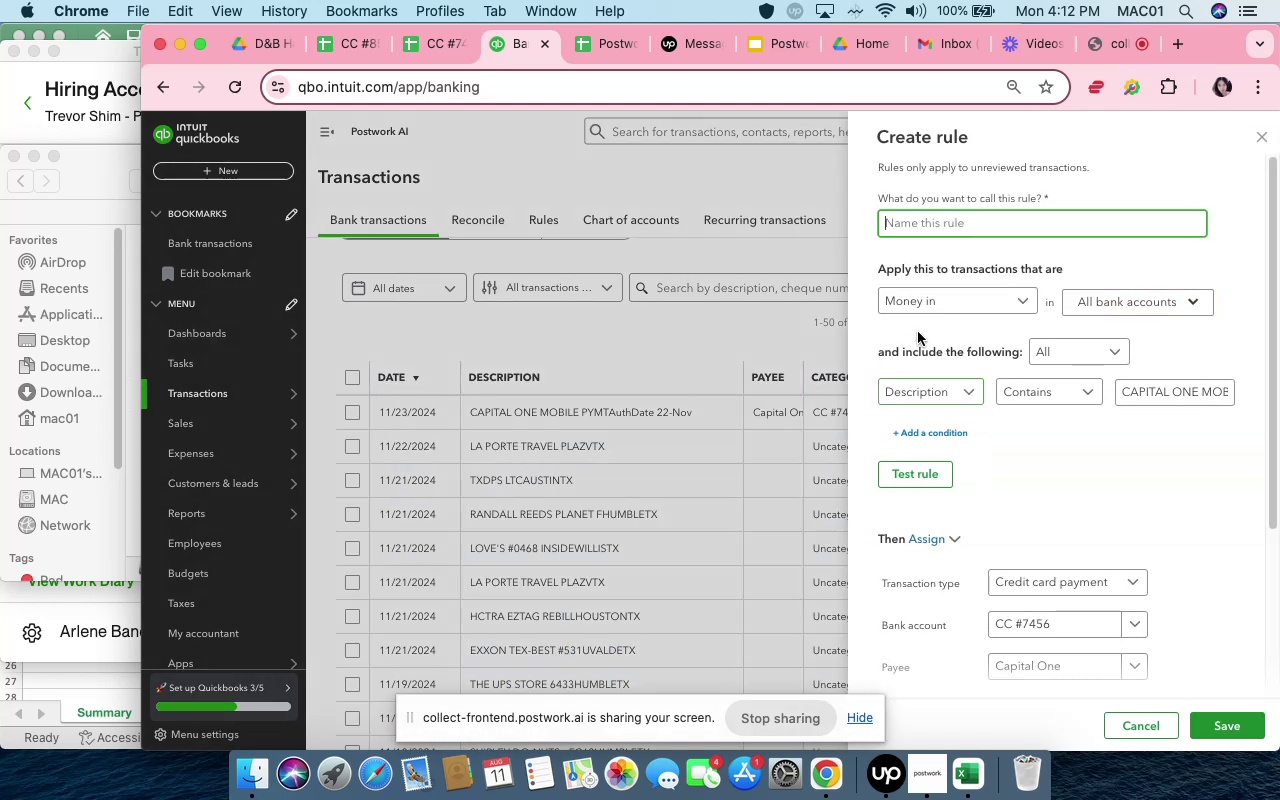 
wait(5.03)
 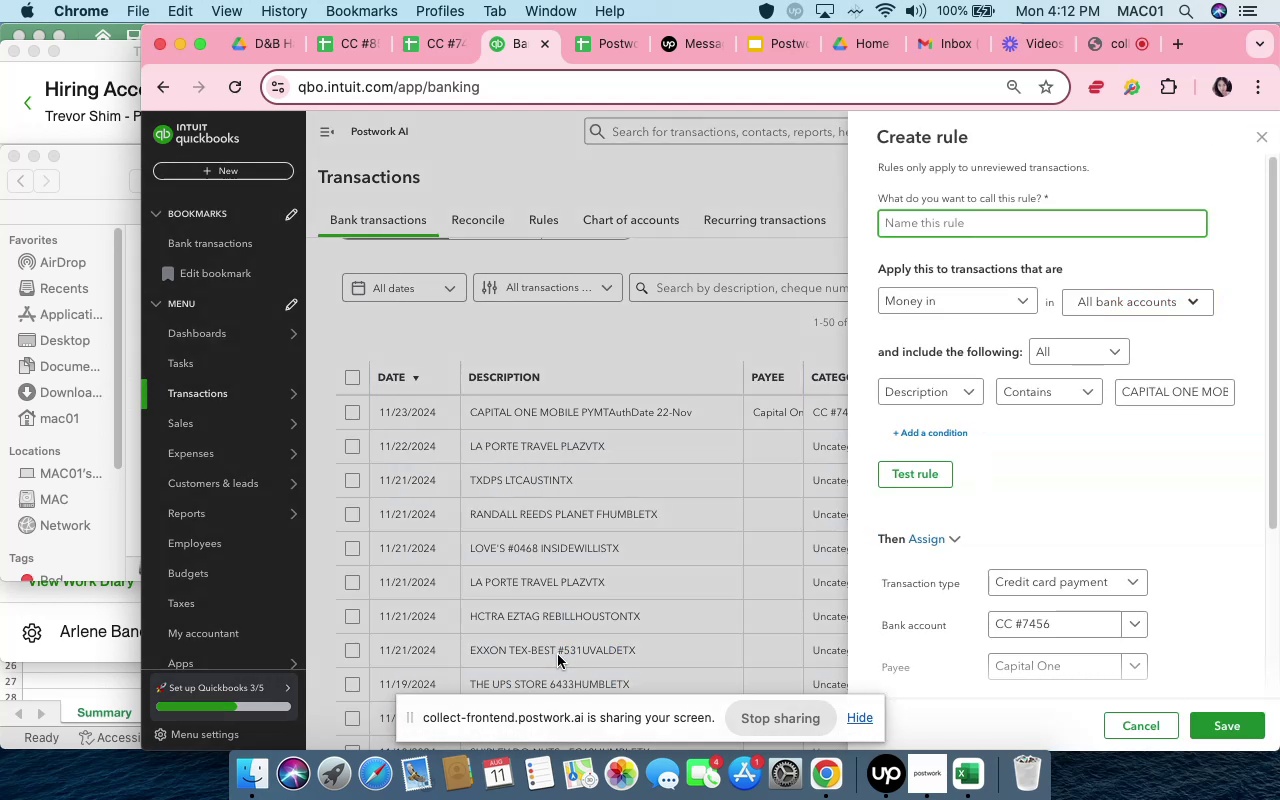 
type(Capital One)
 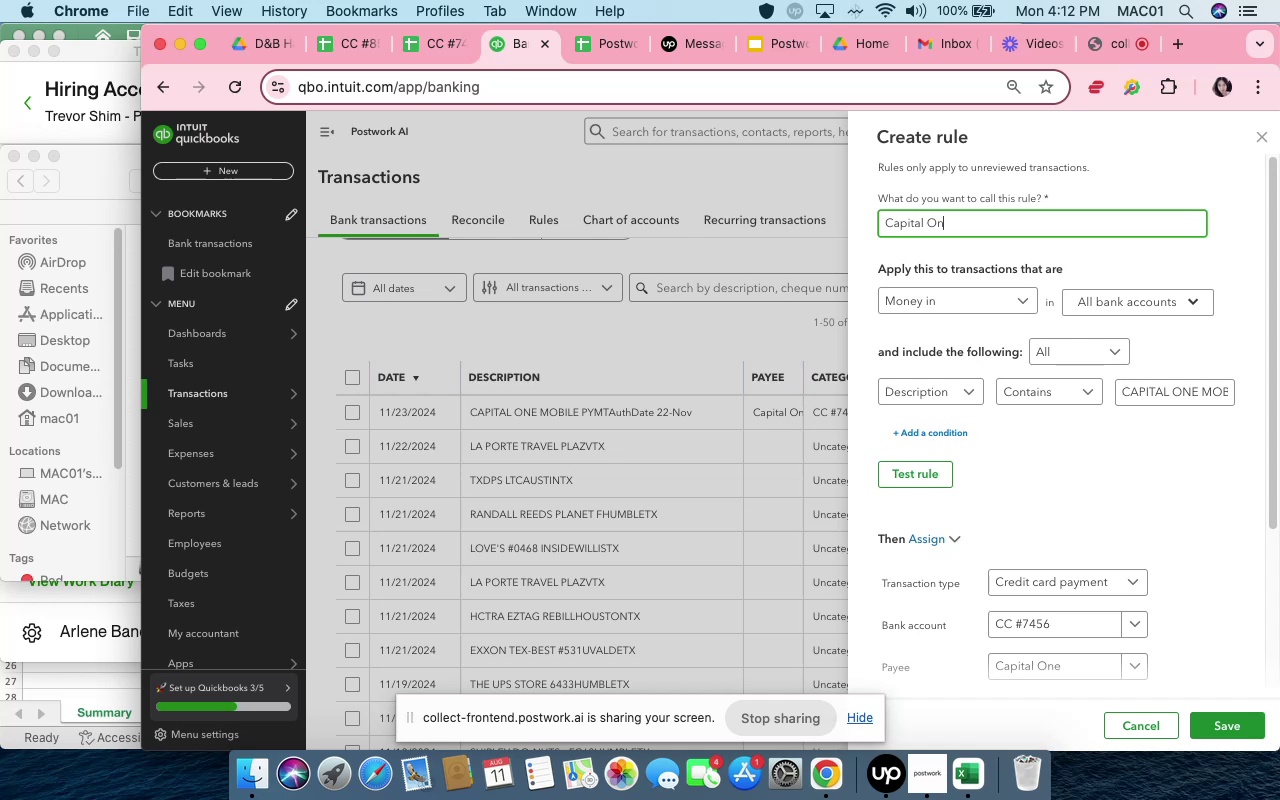 
wait(5.29)
 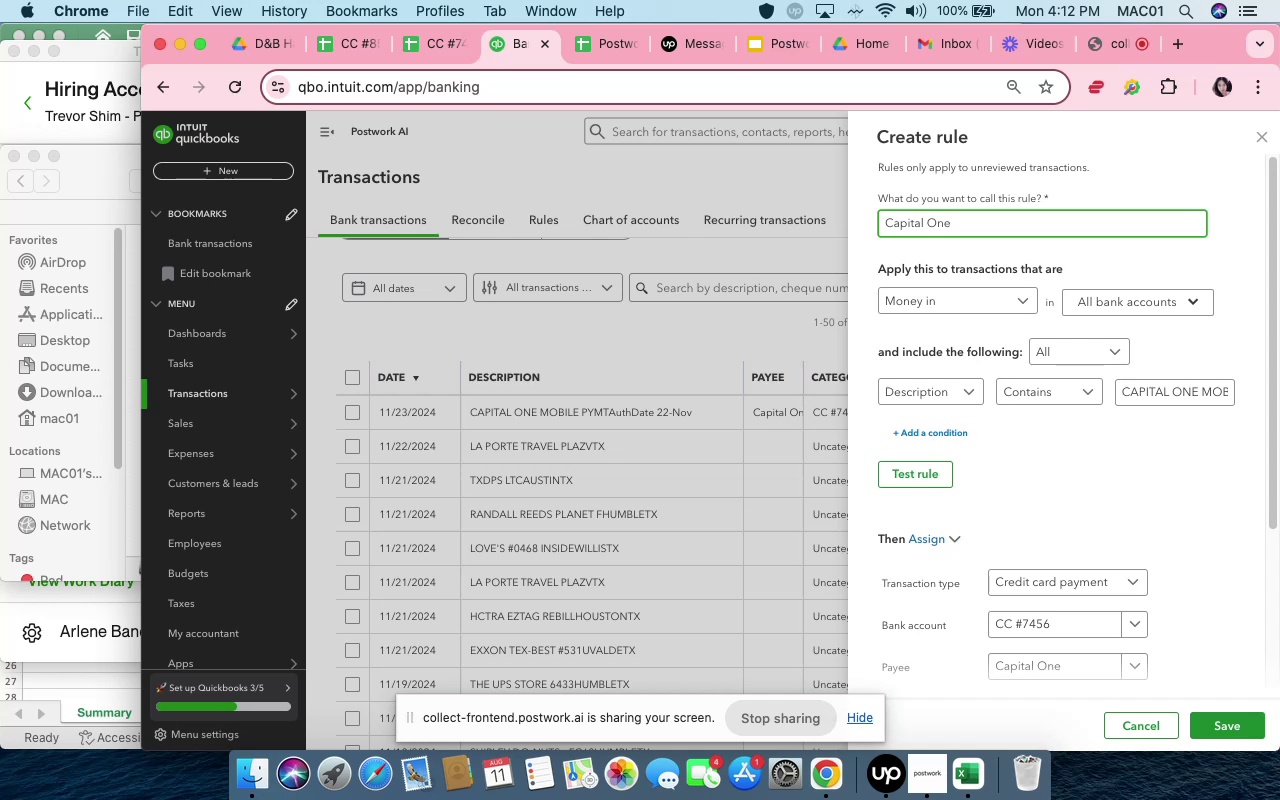 
left_click([912, 479])
 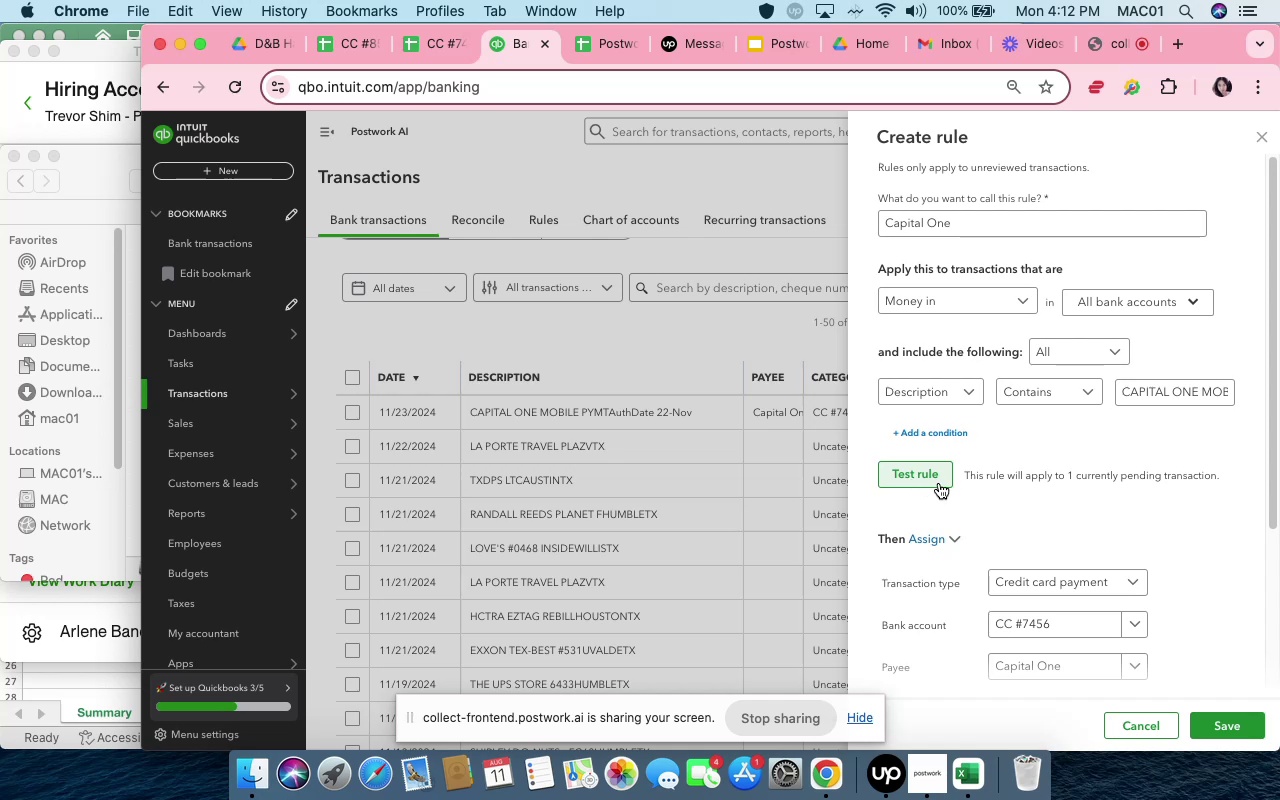 
left_click([965, 404])
 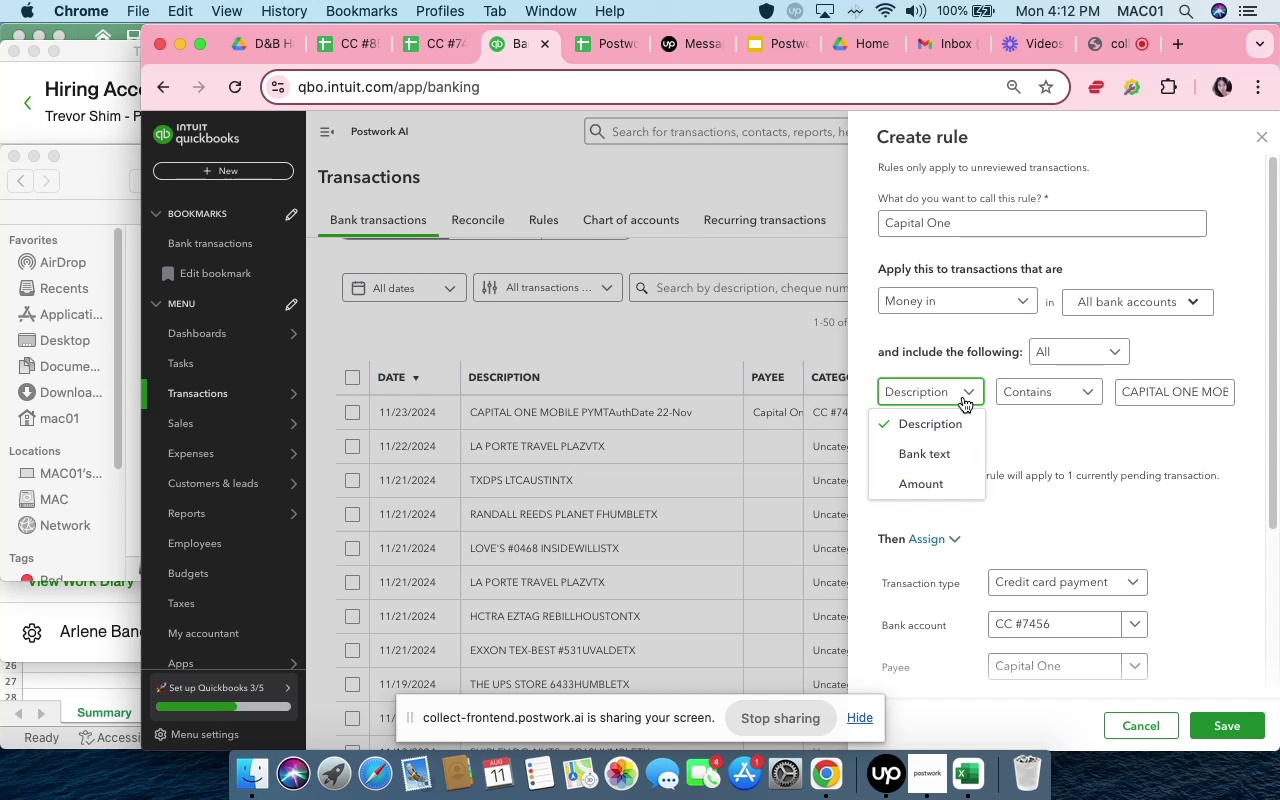 
left_click([963, 397])
 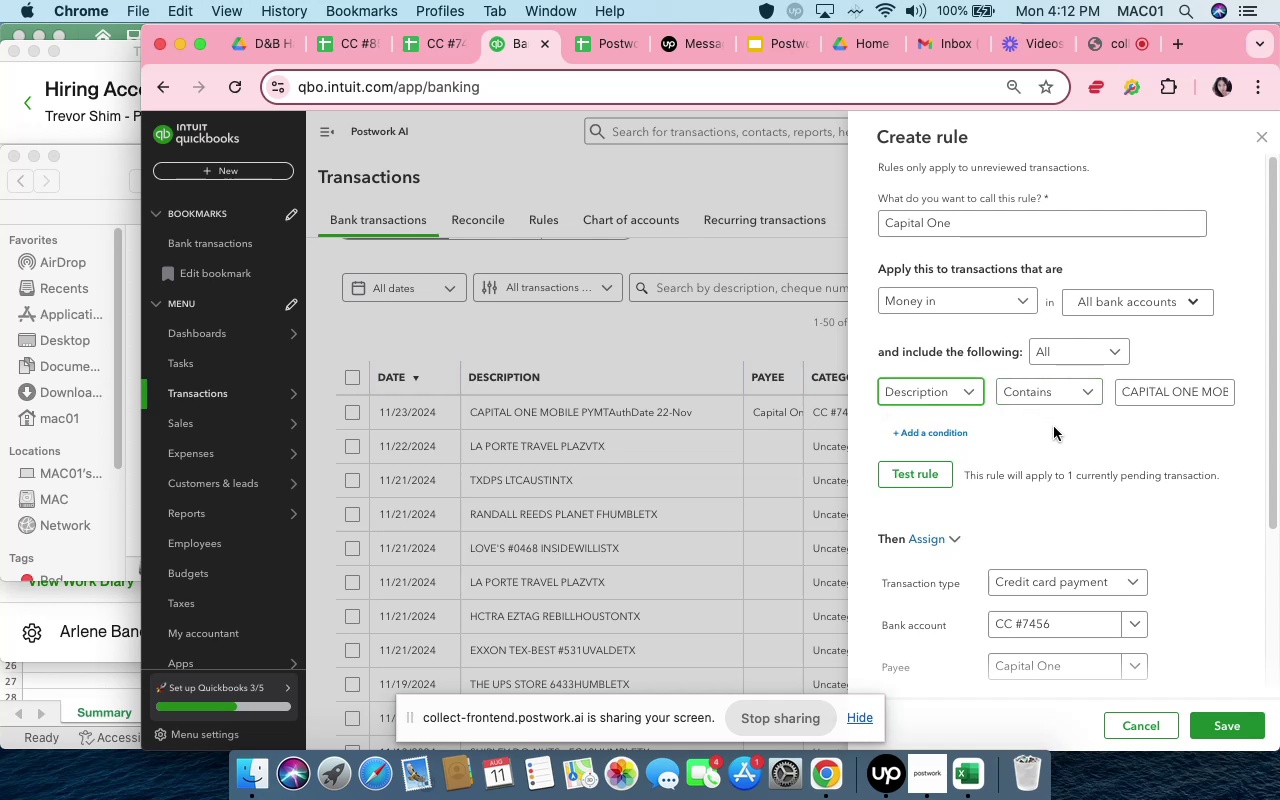 
left_click([1044, 388])
 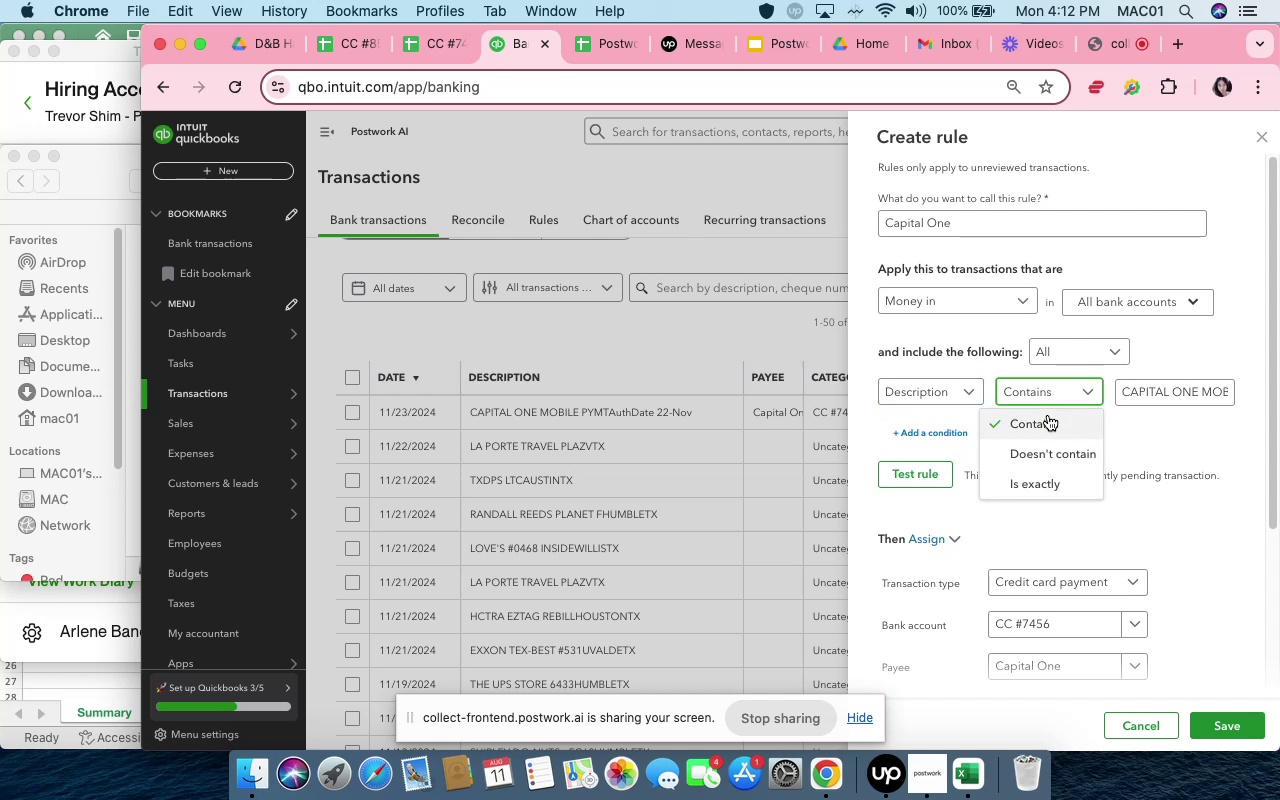 
left_click([1049, 418])
 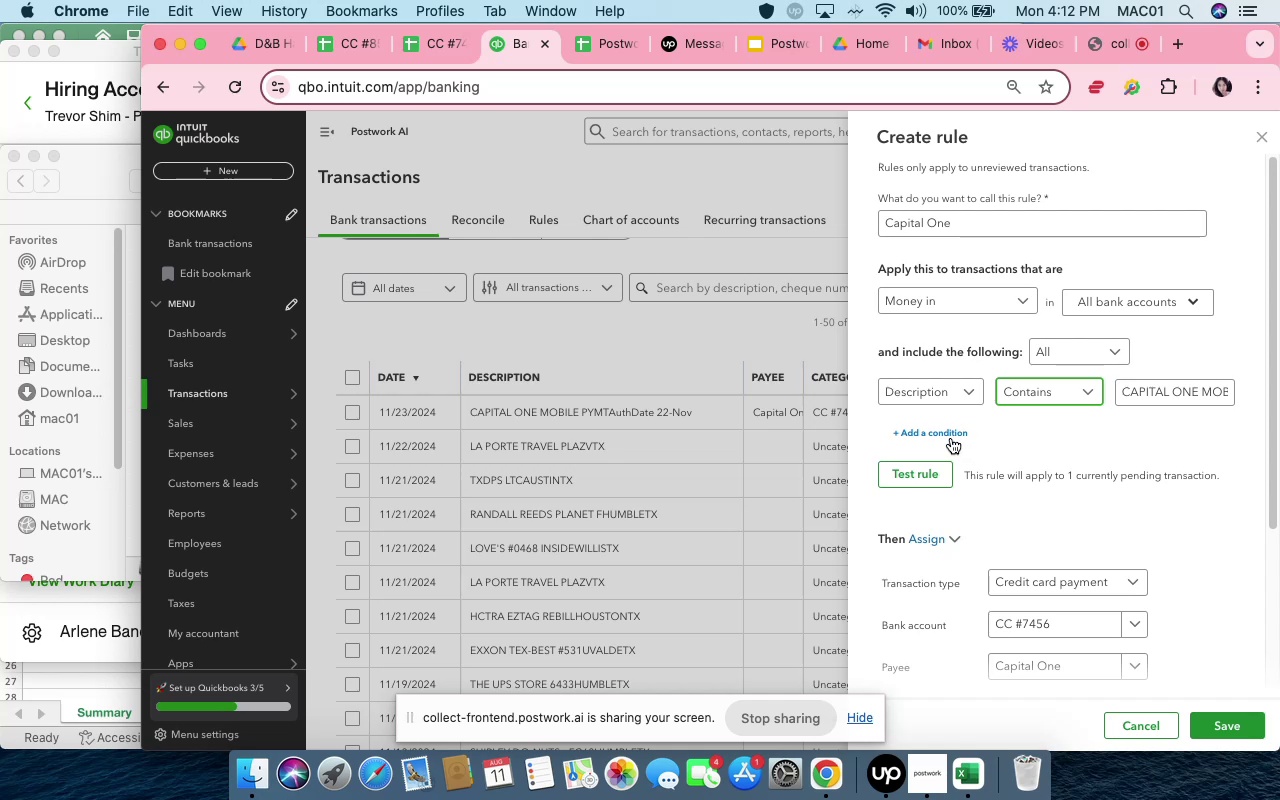 
left_click([947, 435])
 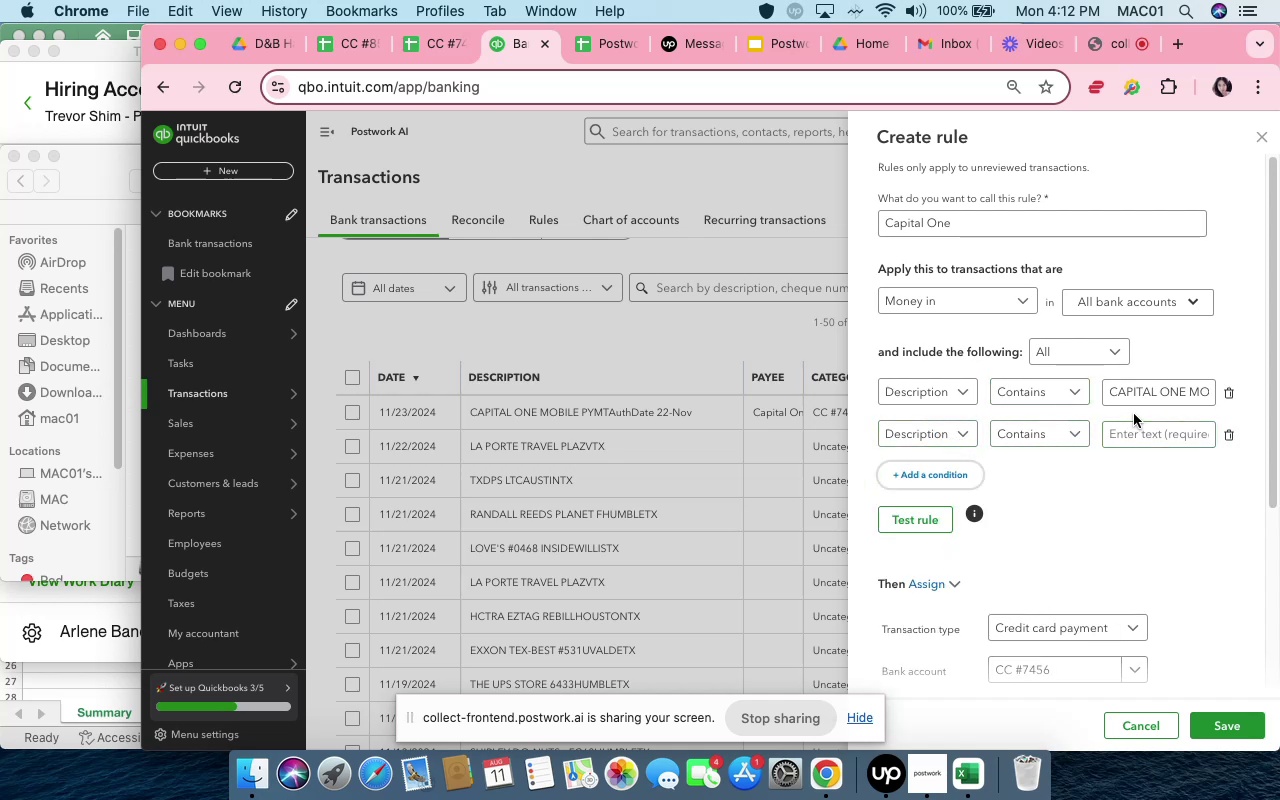 
left_click([1140, 399])
 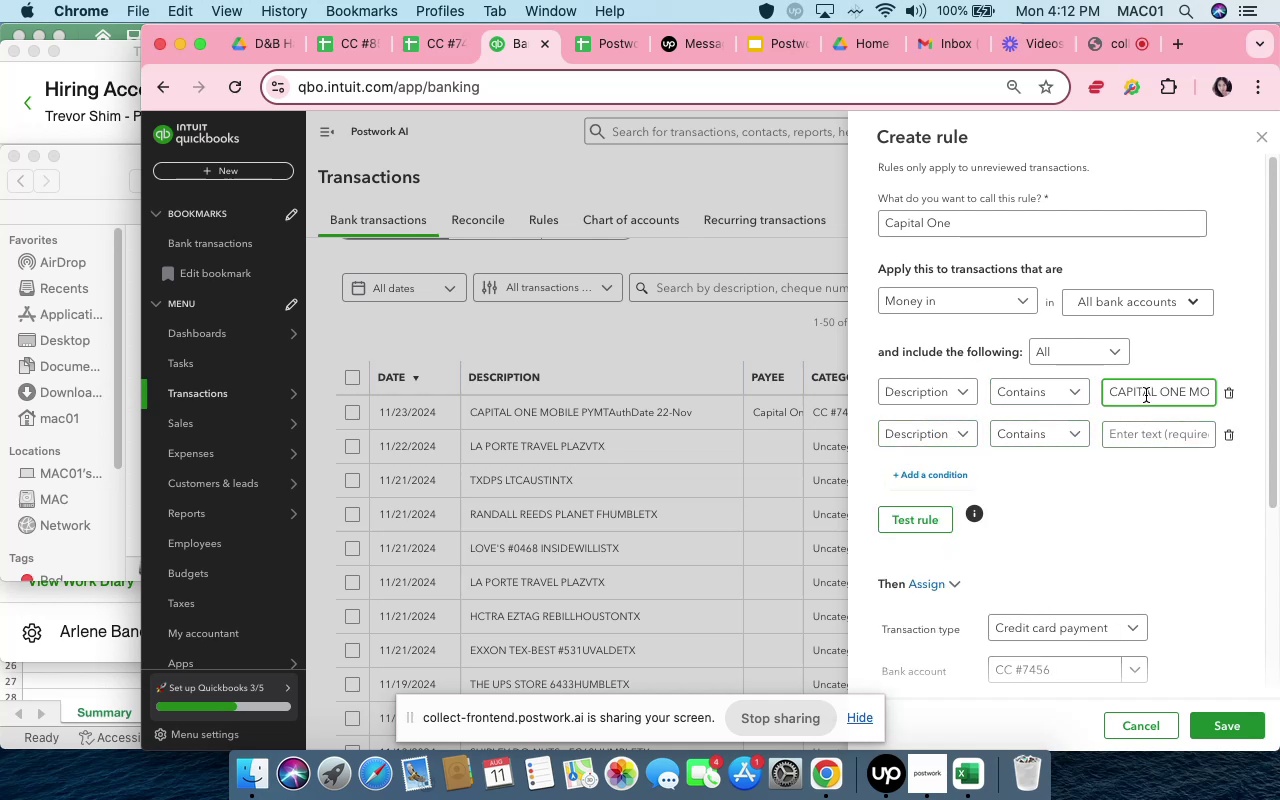 
left_click_drag(start_coordinate=[1146, 395], to_coordinate=[1228, 400])
 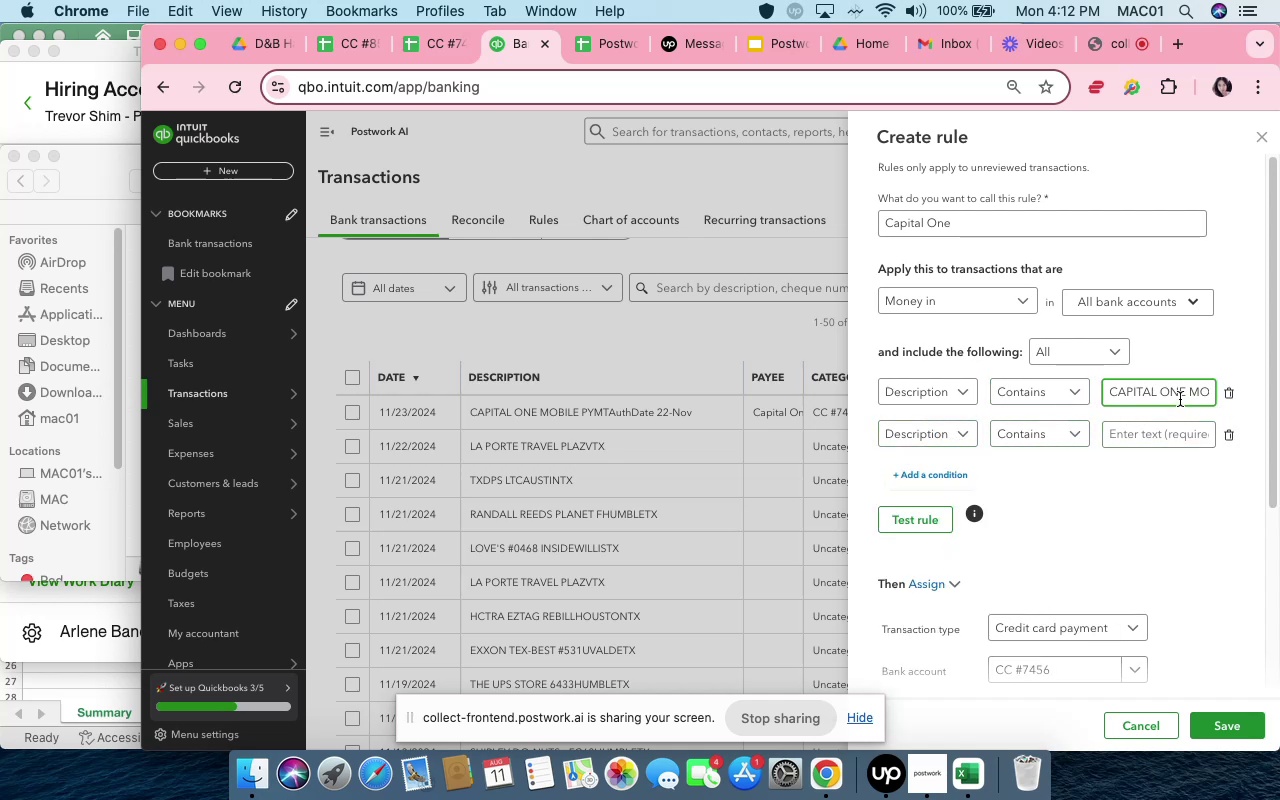 
left_click_drag(start_coordinate=[1180, 396], to_coordinate=[1204, 390])
 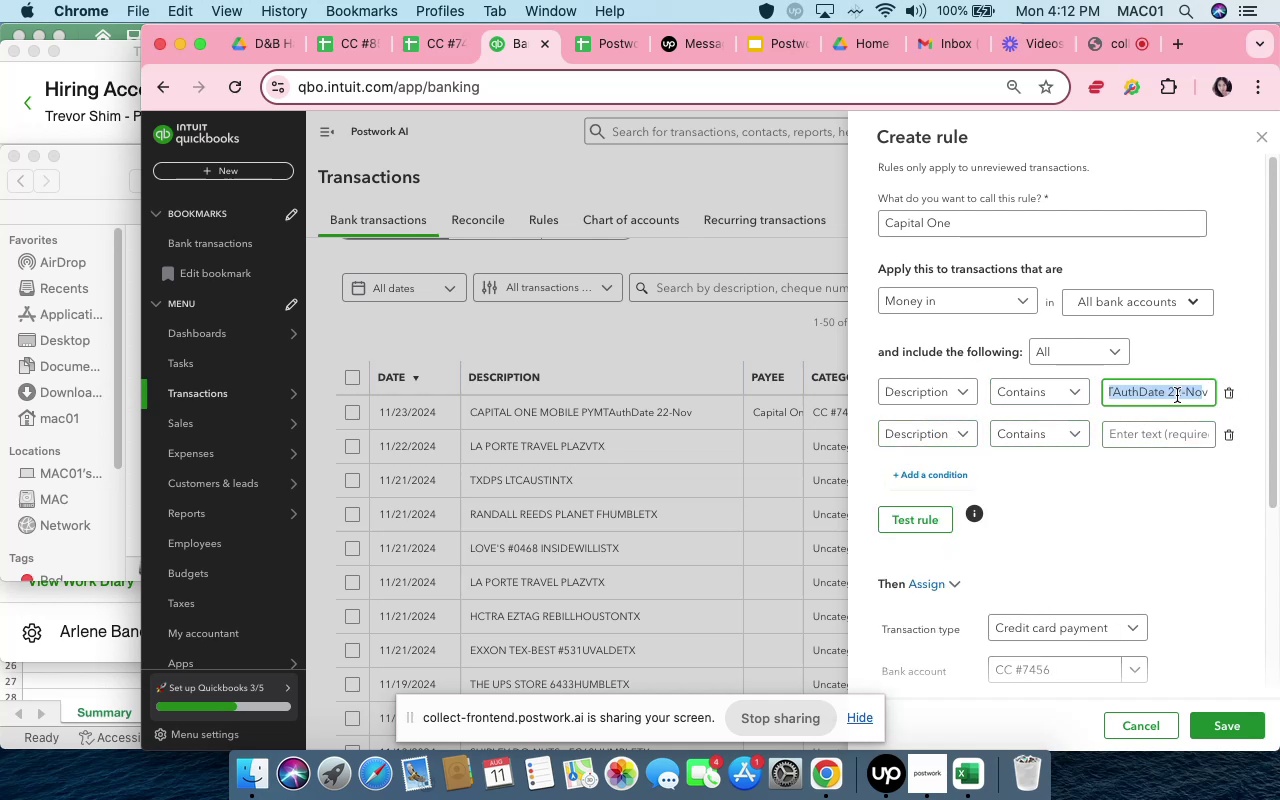 
left_click([1177, 395])
 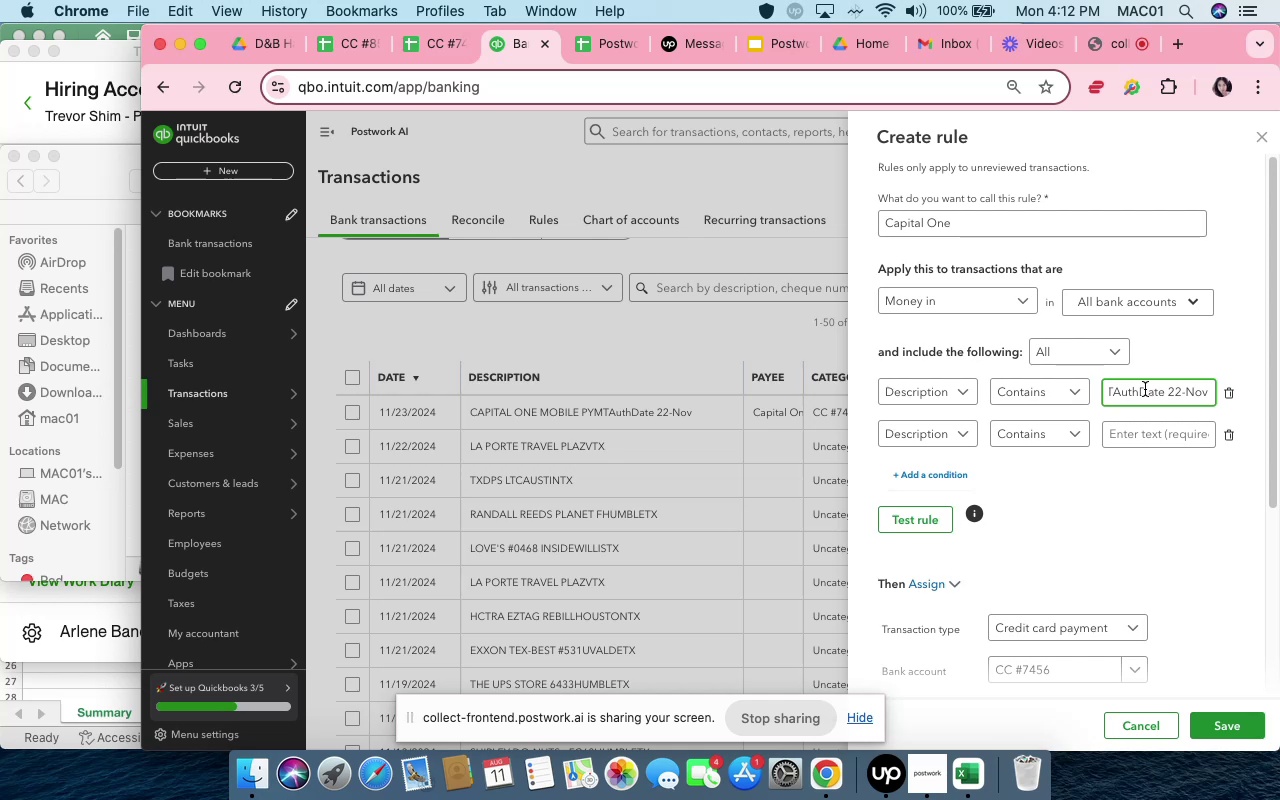 
left_click_drag(start_coordinate=[1141, 389], to_coordinate=[1254, 395])
 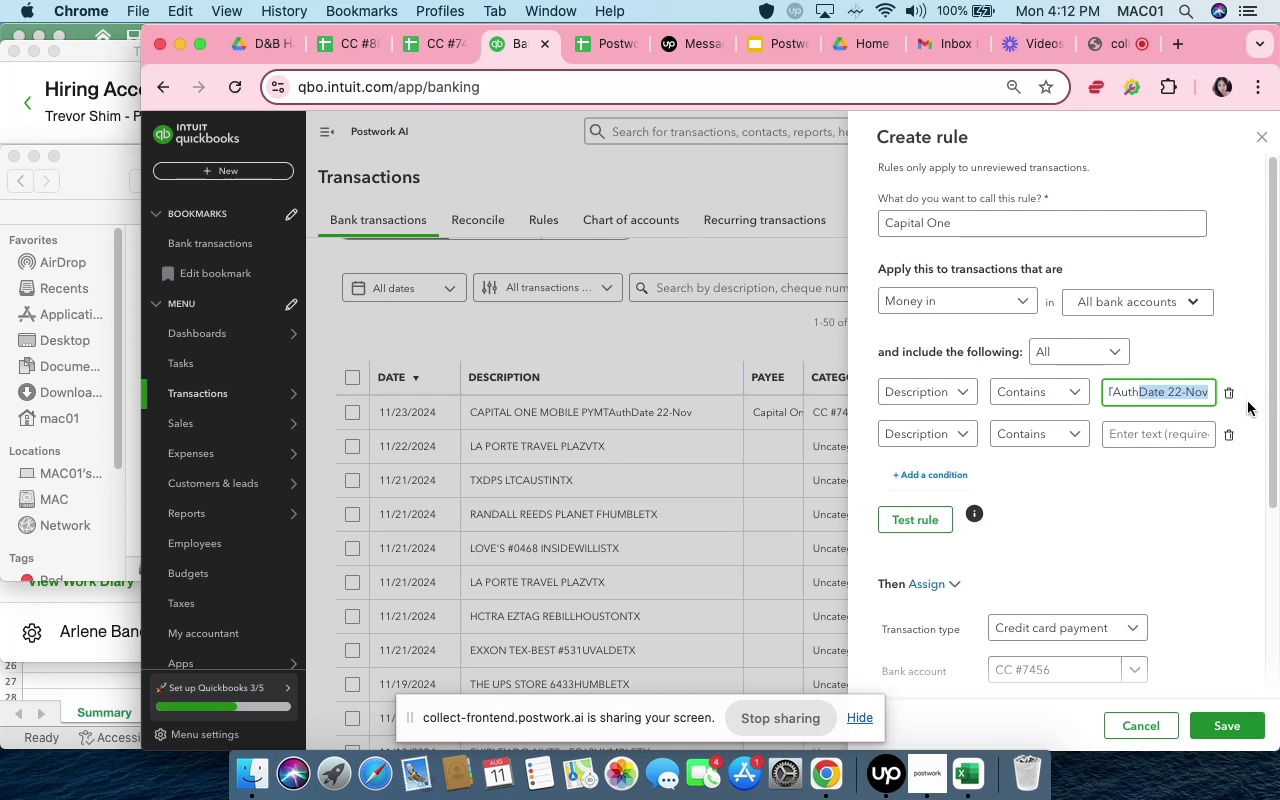 
key(Backspace)
 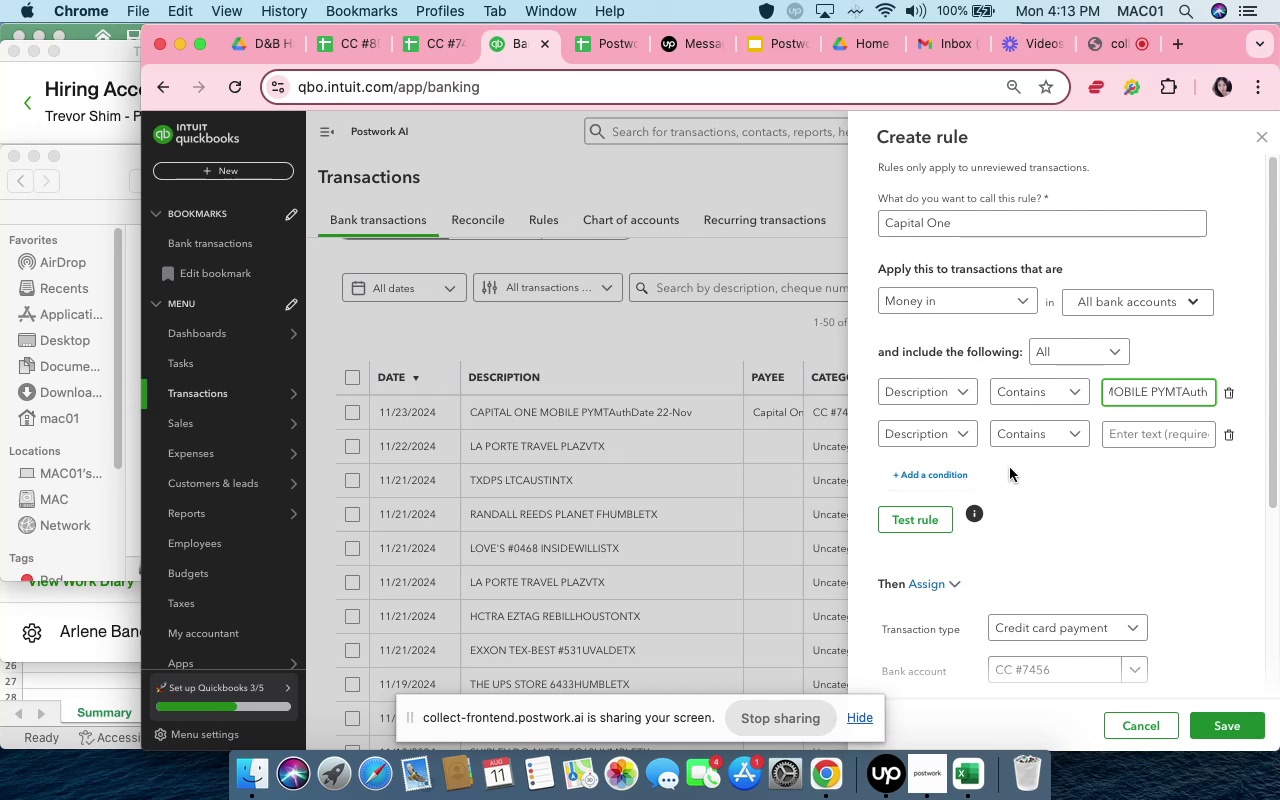 
left_click([1233, 432])
 